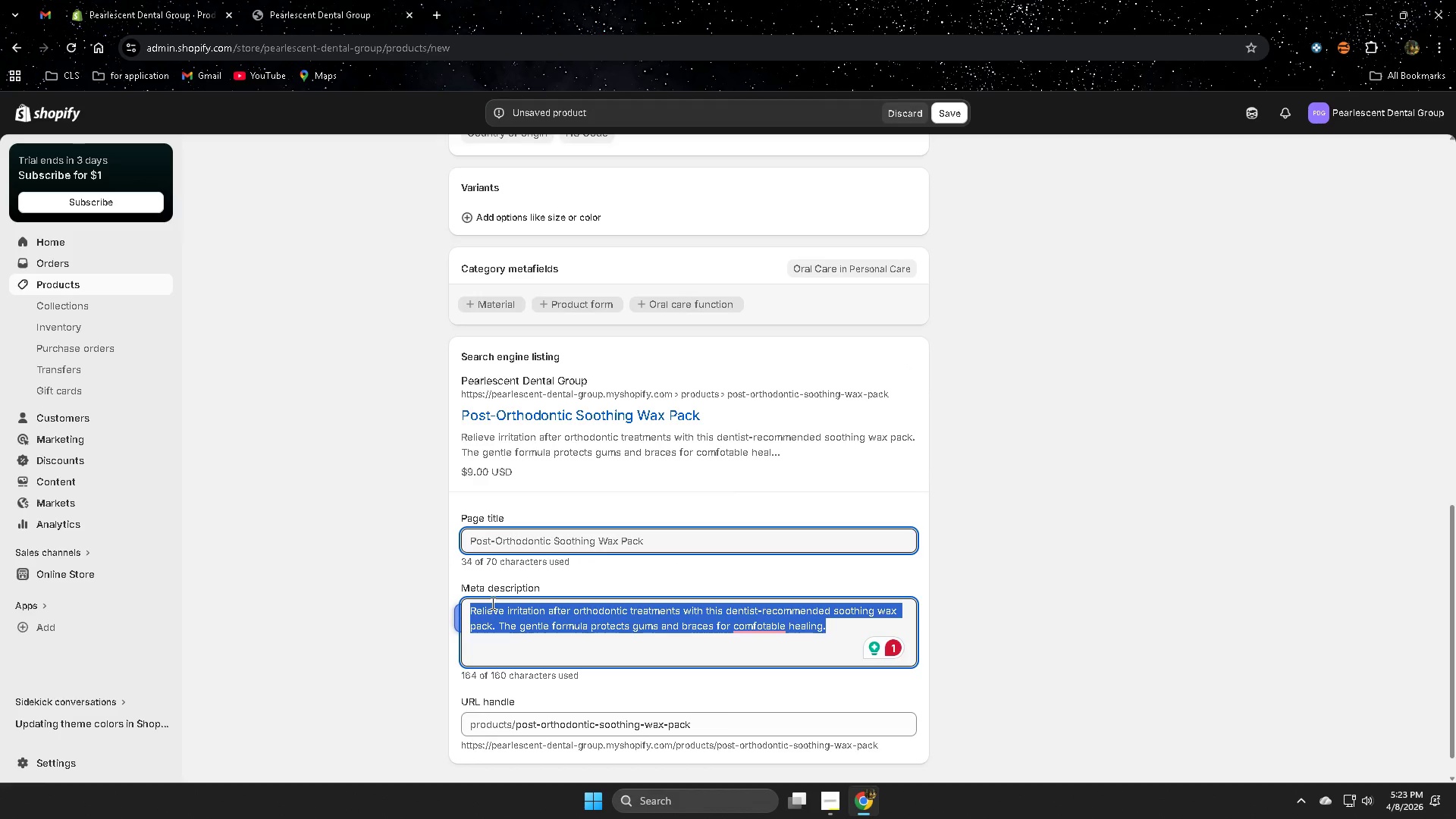 
type(Post-orthodontic soothing wxa )
key(Backspace)
key(Backspace)
key(Backspace)
type(ax pack)
 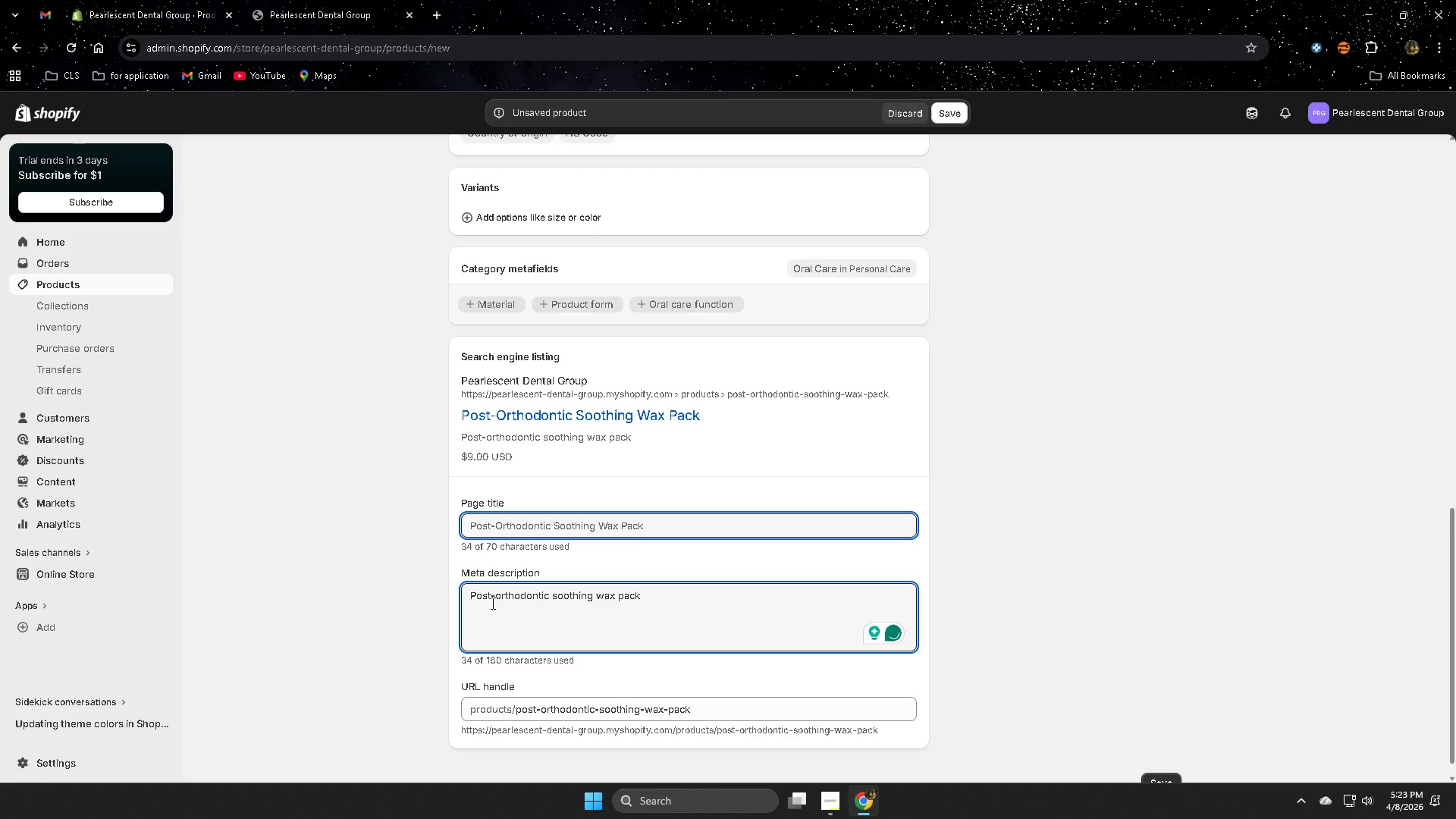 
type( re )
key(Backspace)
type(v)
key(Backspace)
type(commended by dentists to protect gums andred)
key(Backspace)
key(Backspace)
key(Backspace)
type( reduce irritation)
 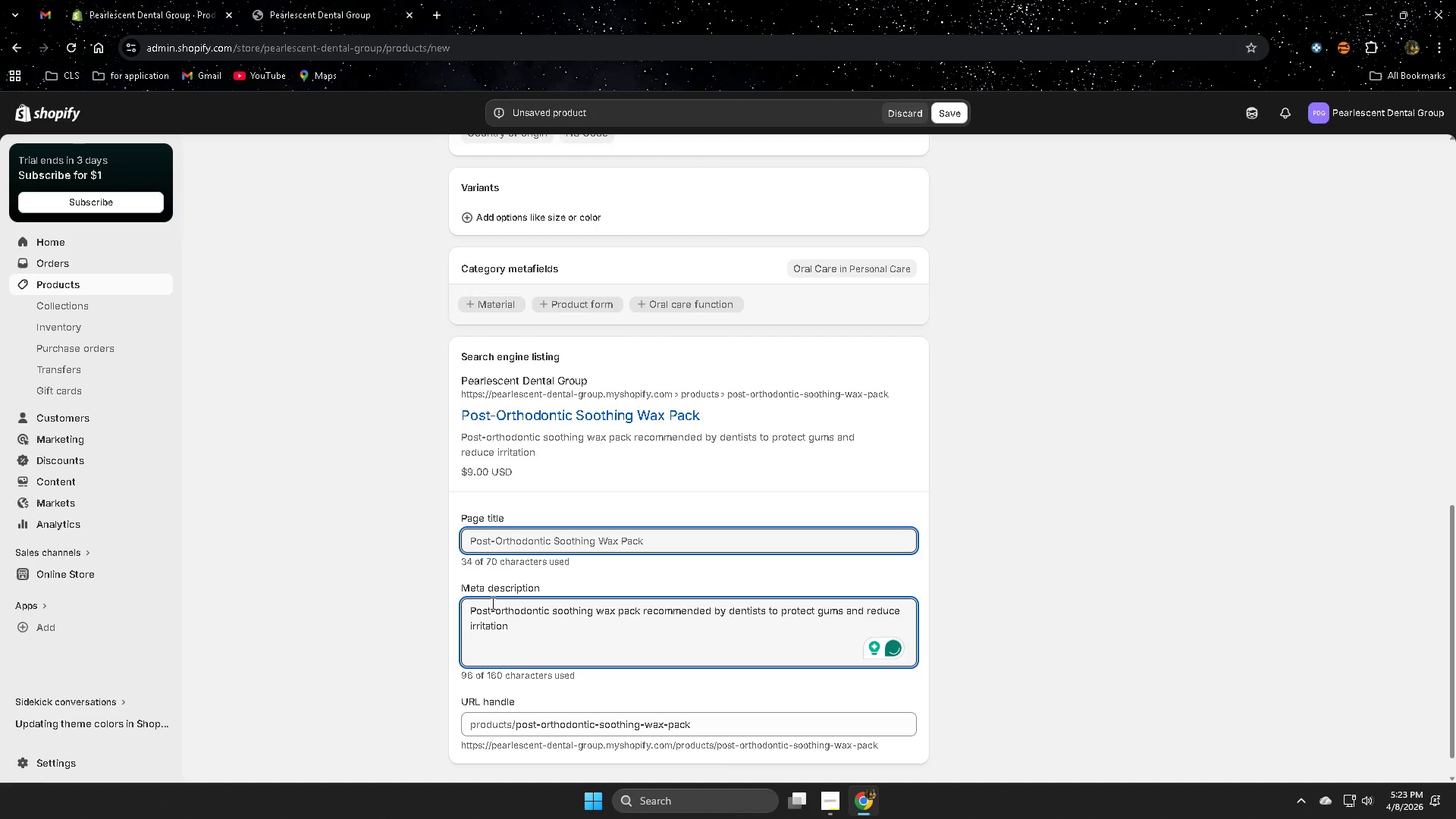 
type( after brace )
key(Backspace)
type(s adjustments.)
 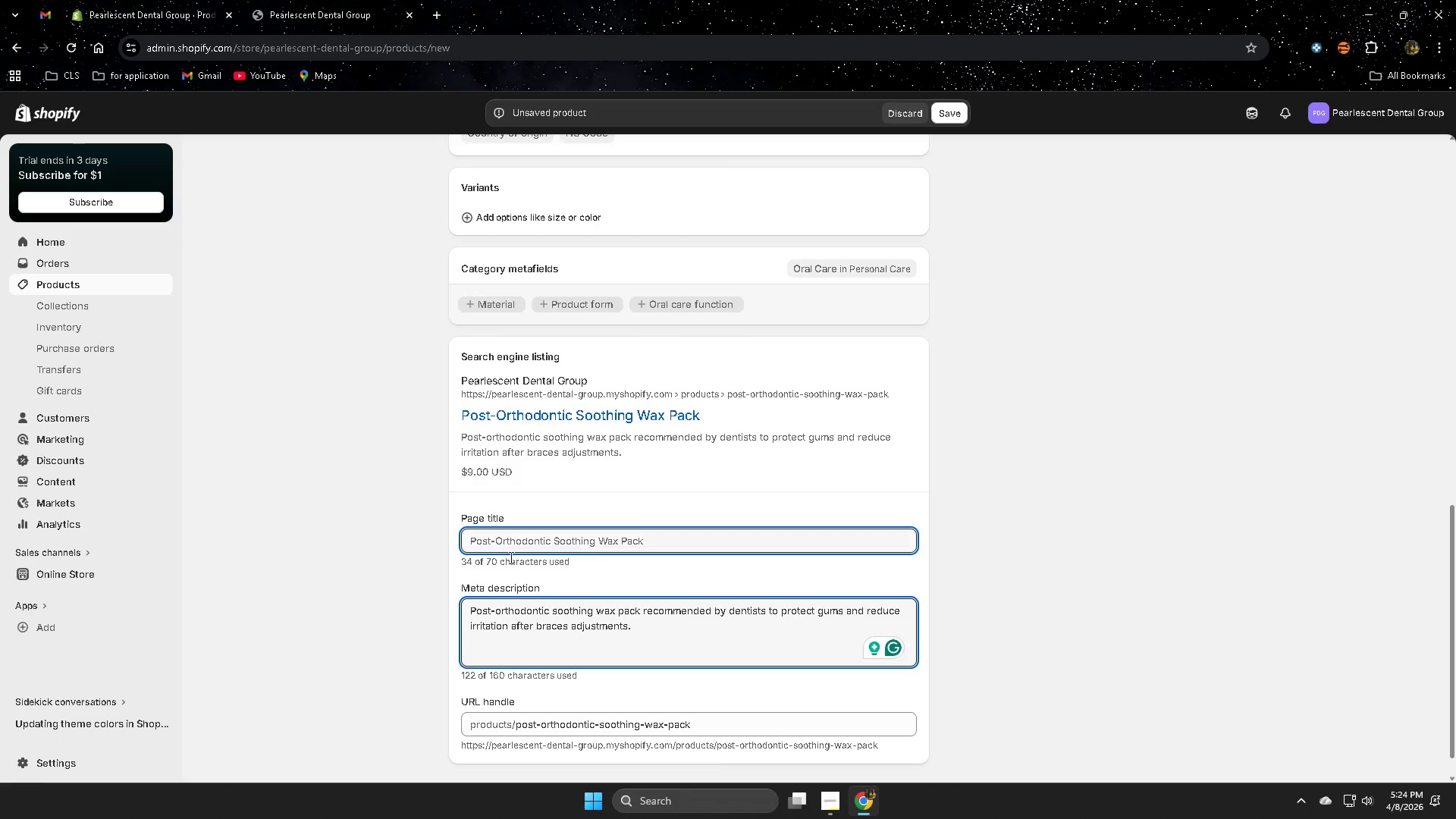 
wait(13.28)
 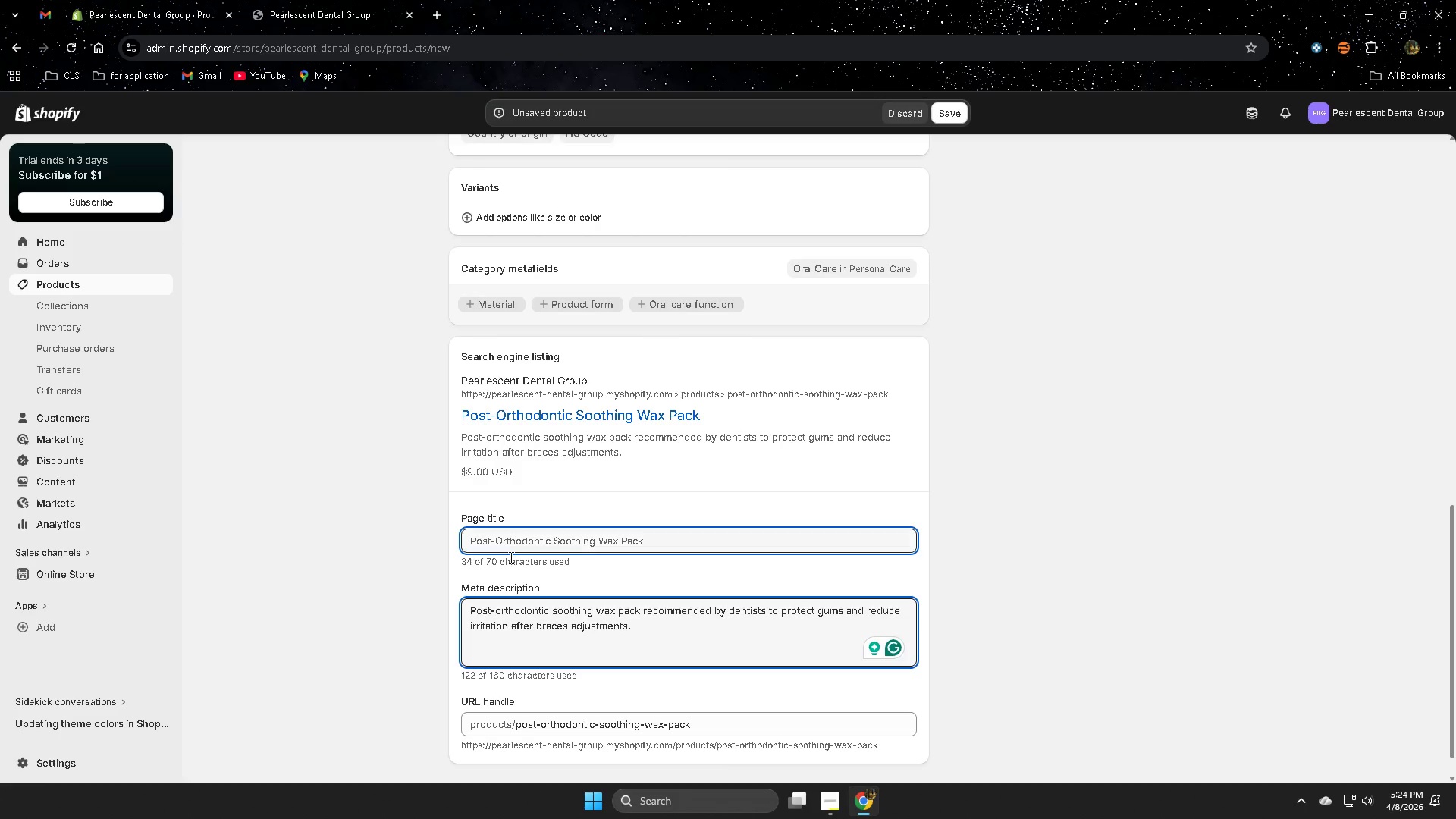 
scroll: coordinate [664, 576], scroll_direction: down, amount: 3.0
 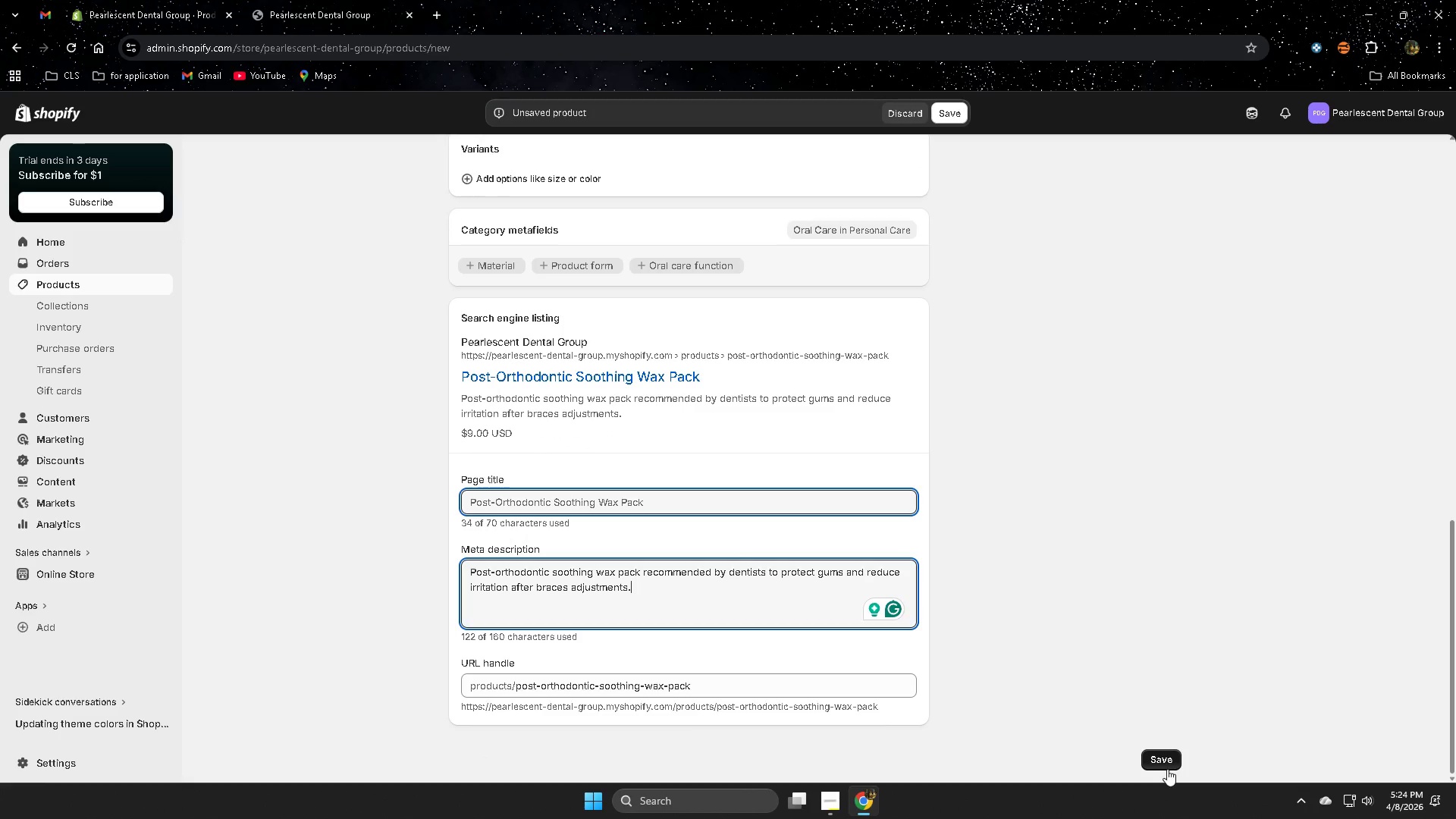 
left_click([1167, 757])
 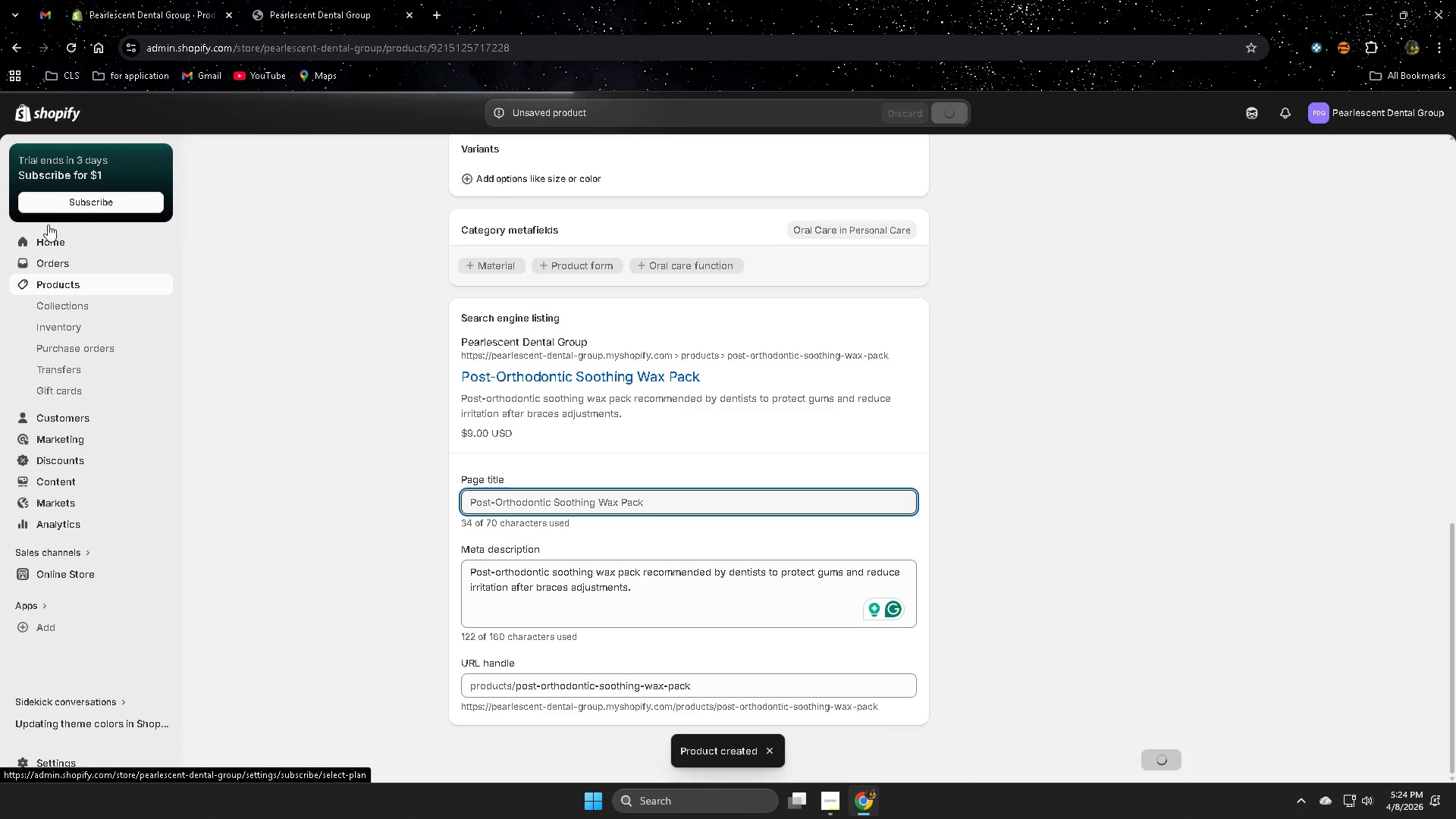 
wait(5.89)
 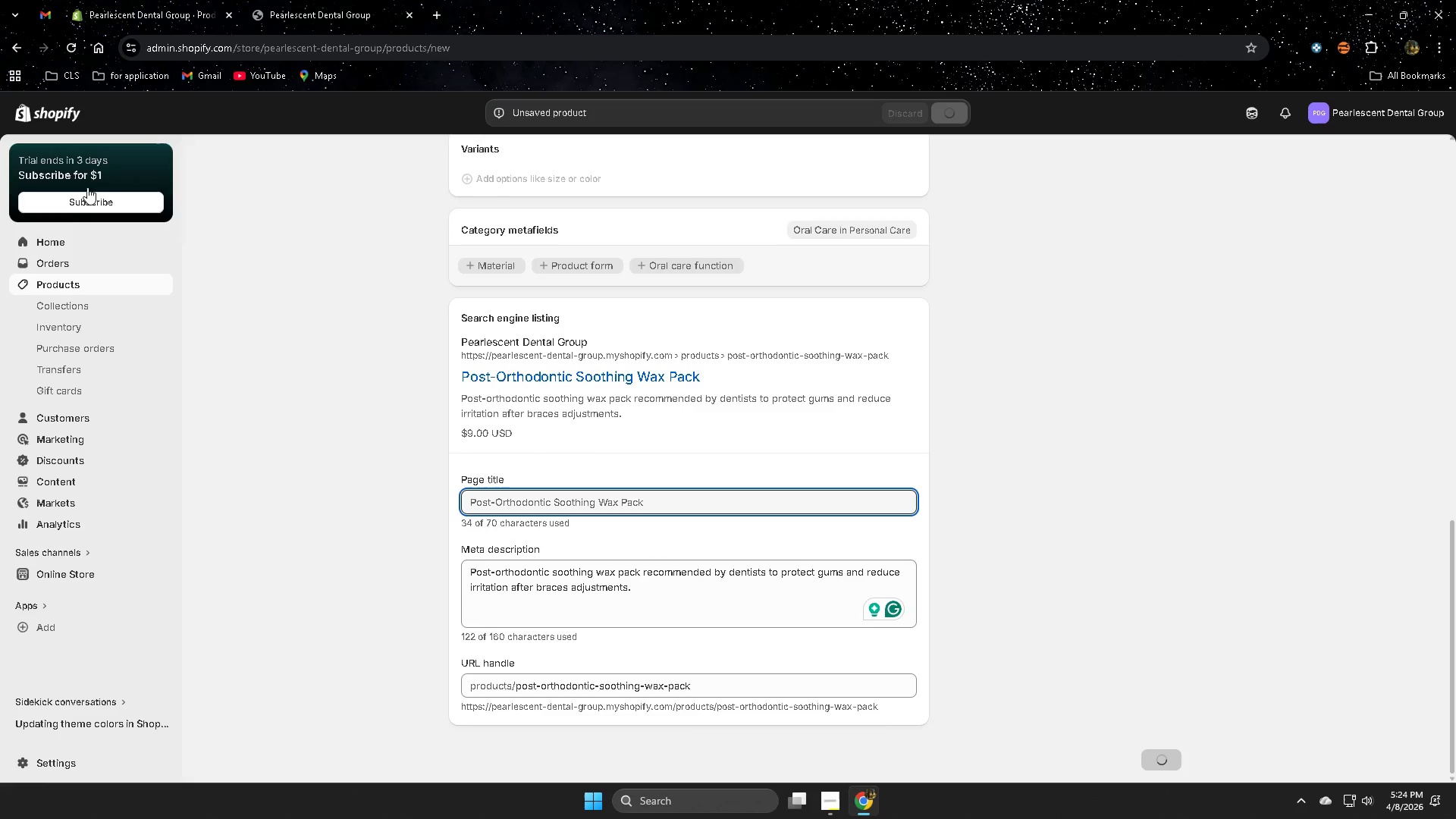 
left_click([51, 282])
 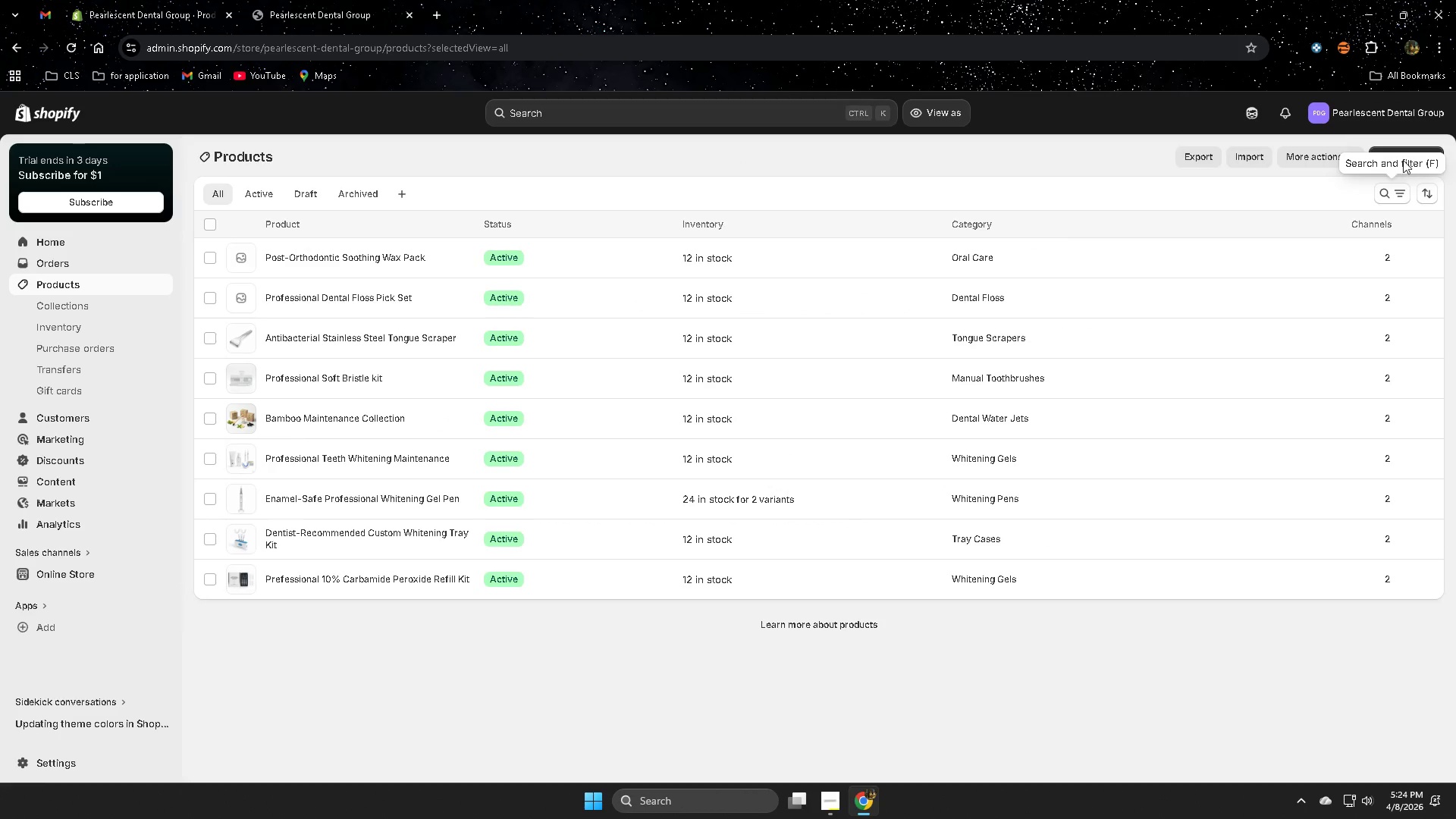 
left_click([1401, 158])
 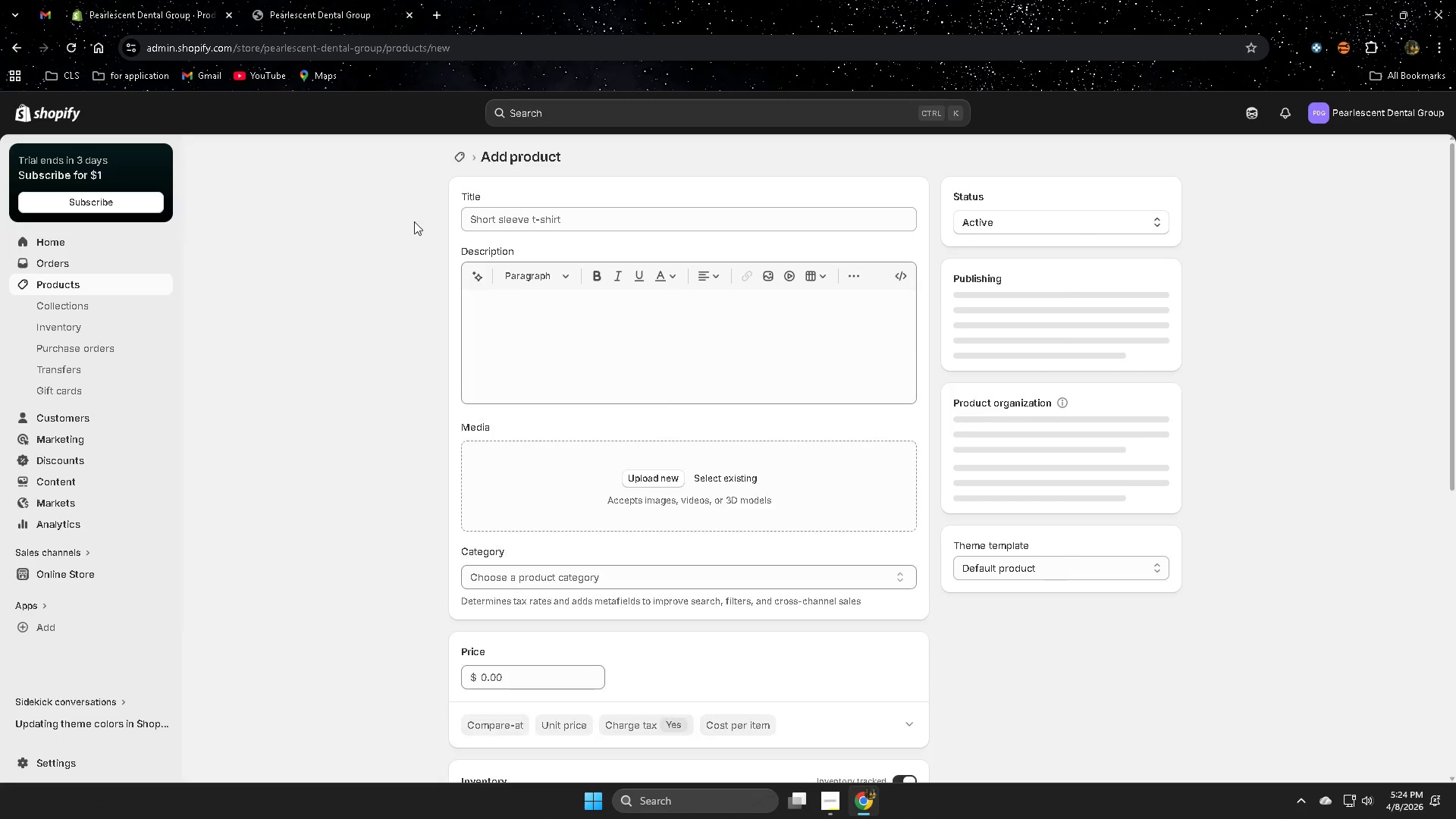 
left_click([519, 215])
 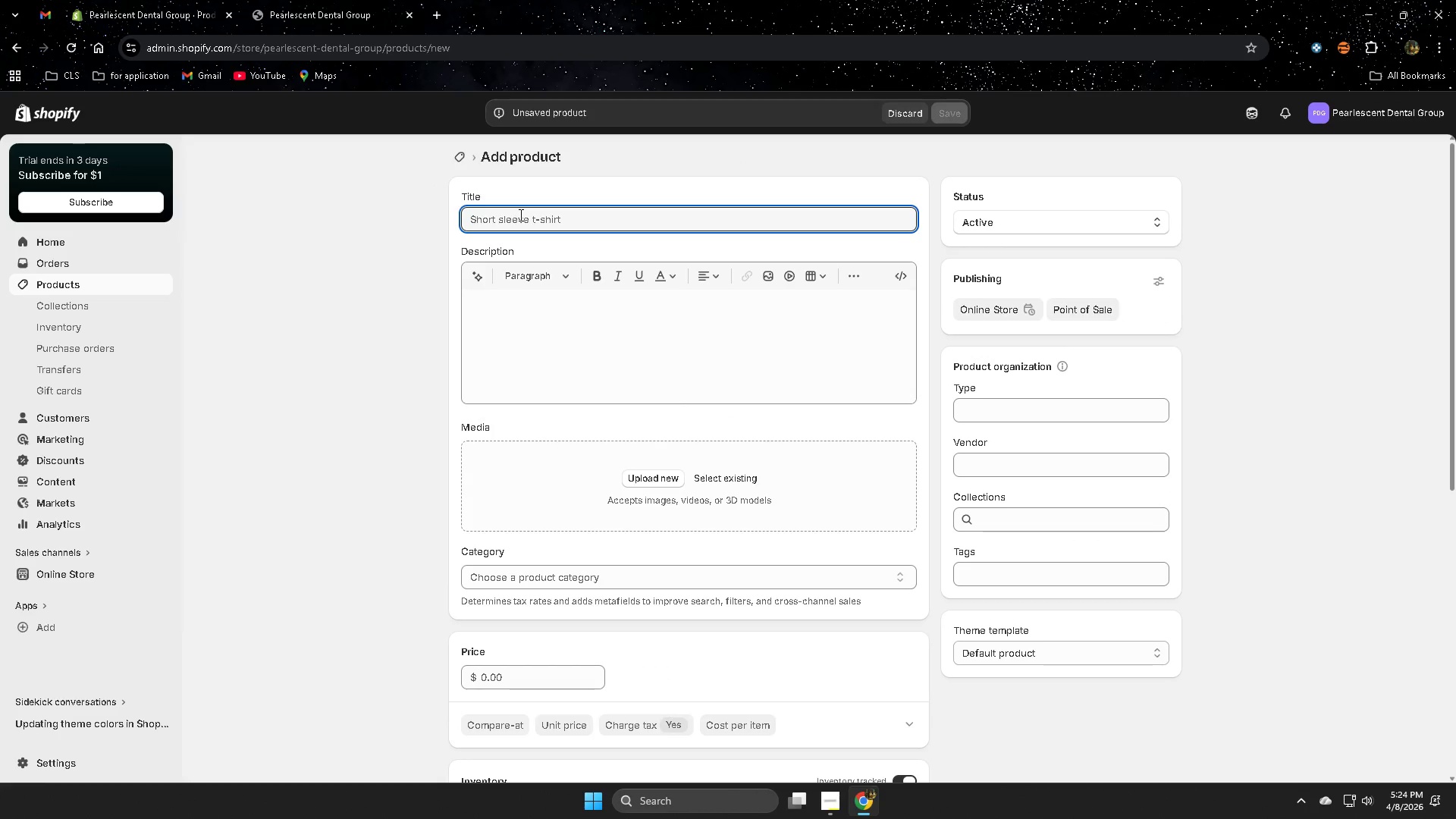 
type(Dental Implant Care Hygeinen)
key(Backspace)
type( )
 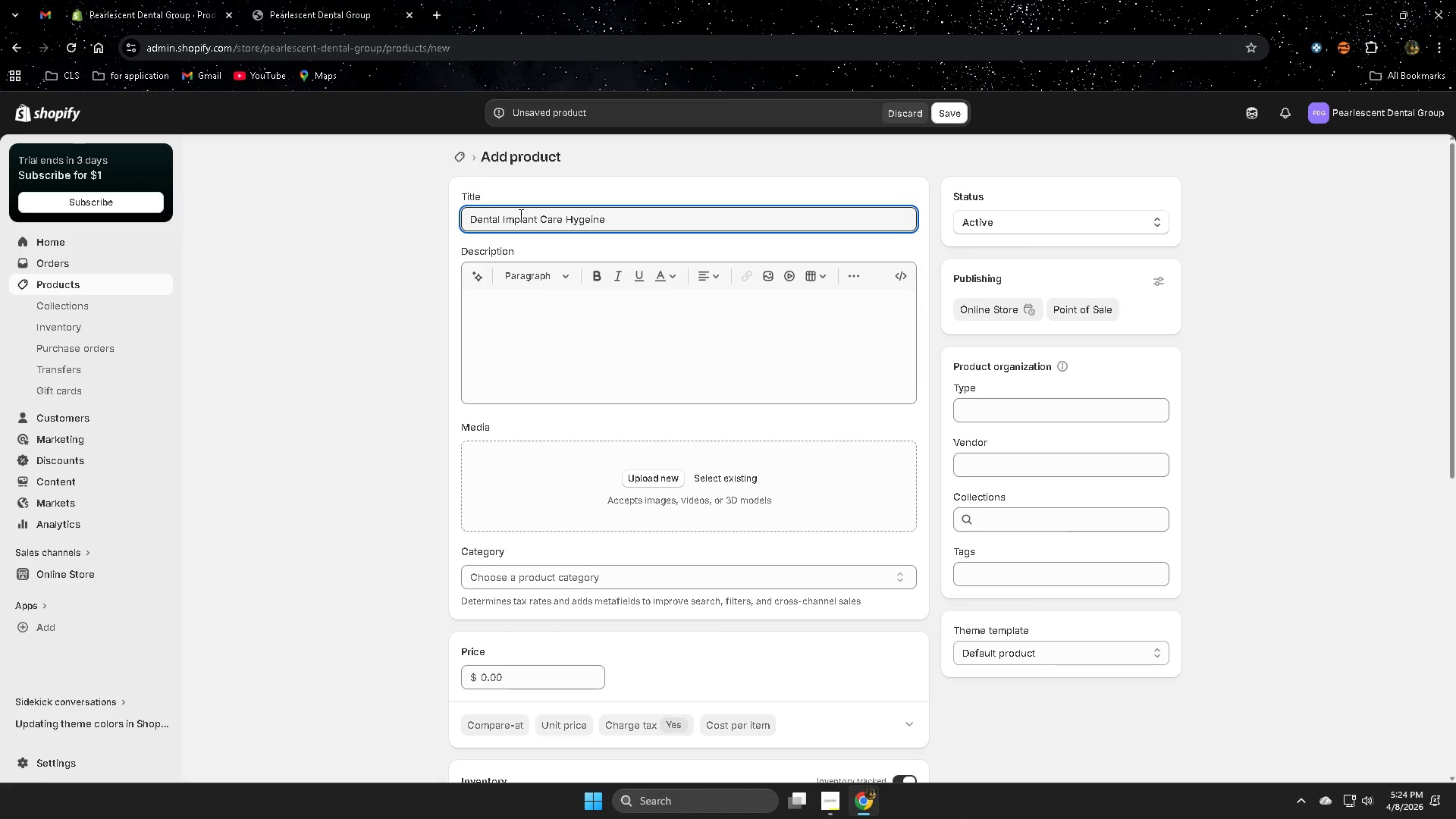 
wait(10.06)
 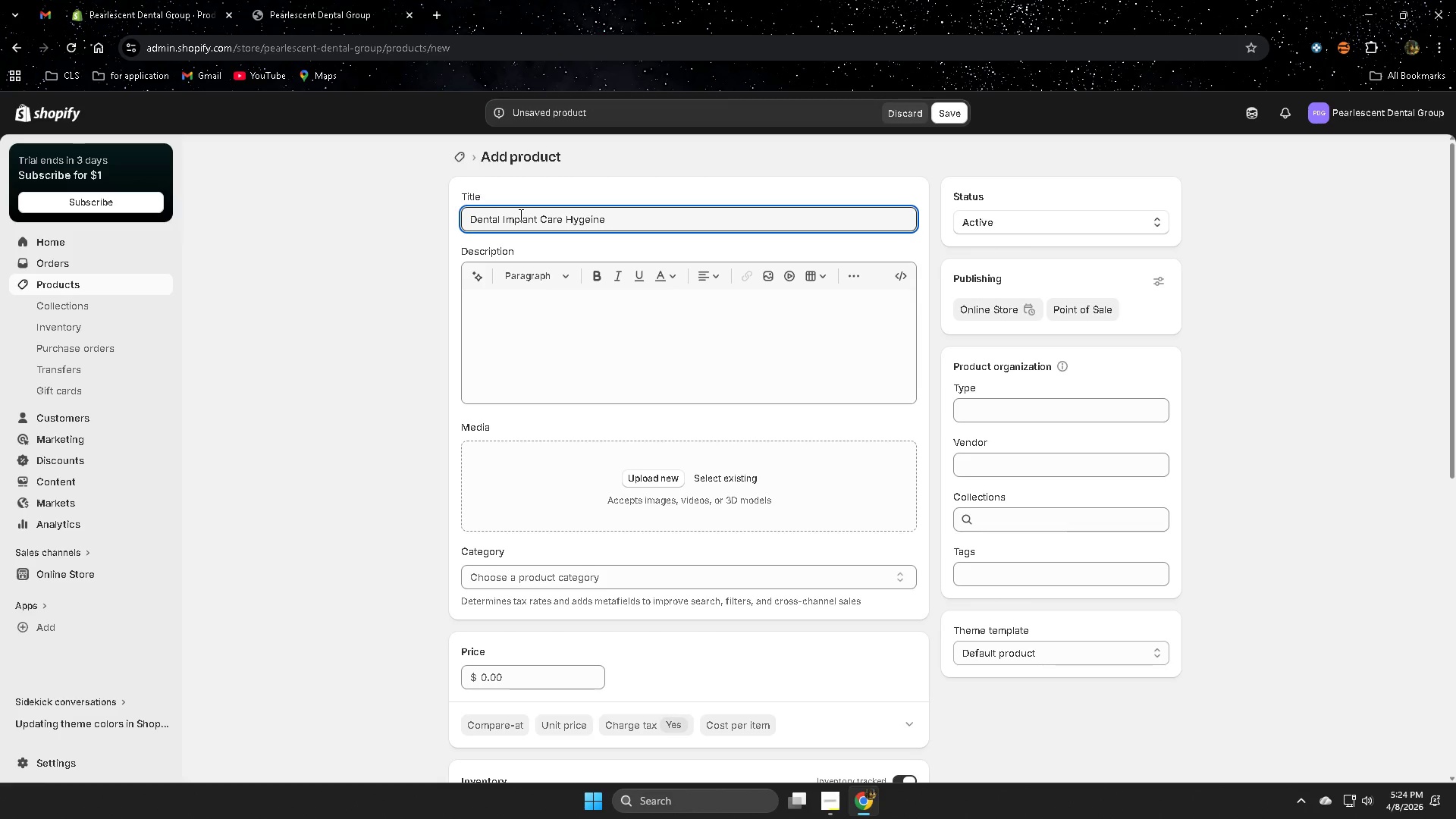 
key(Backspace)
key(Backspace)
key(Backspace)
key(Backspace)
key(Backspace)
type(iene Kit)
 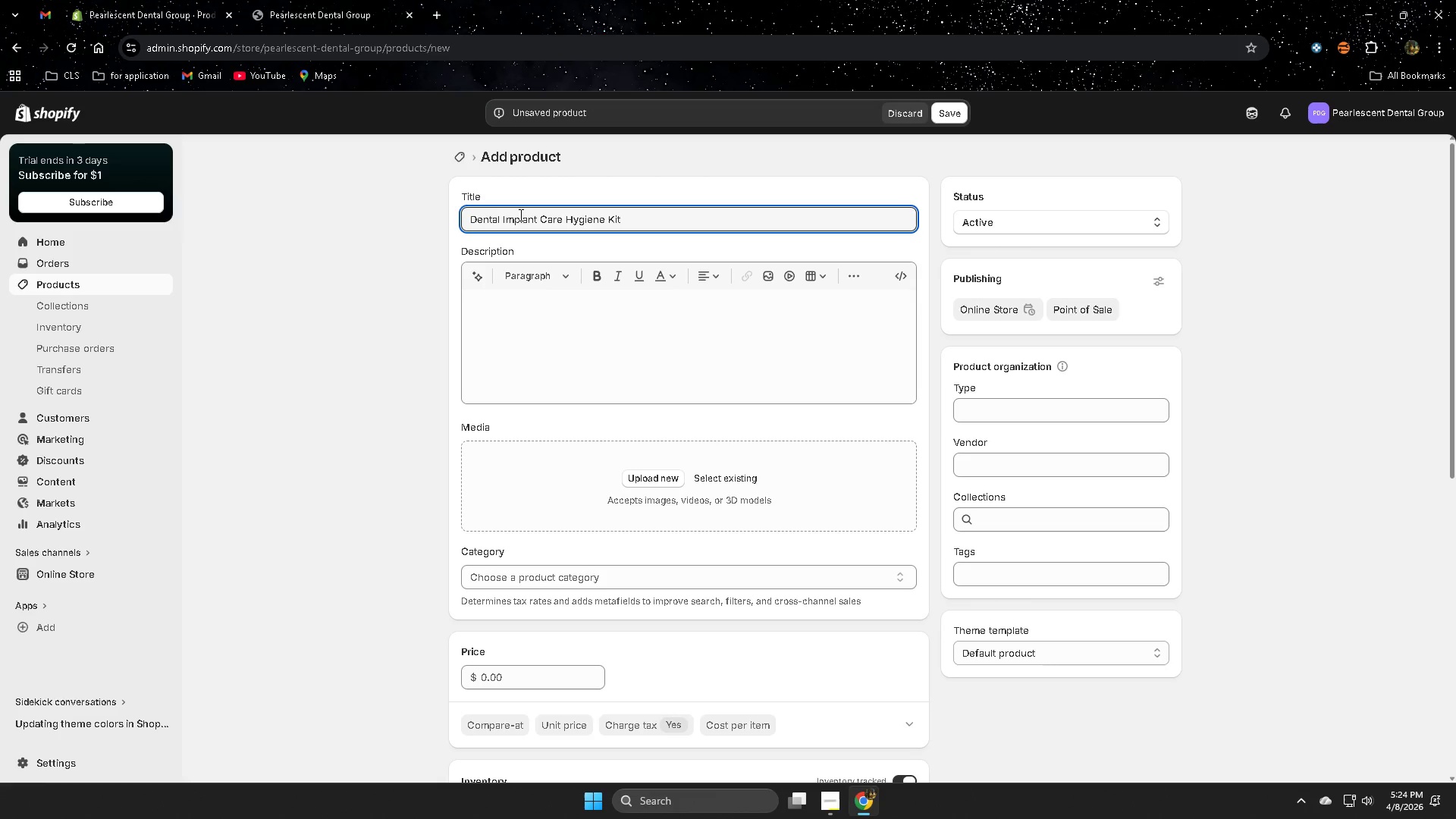 
wait(11.11)
 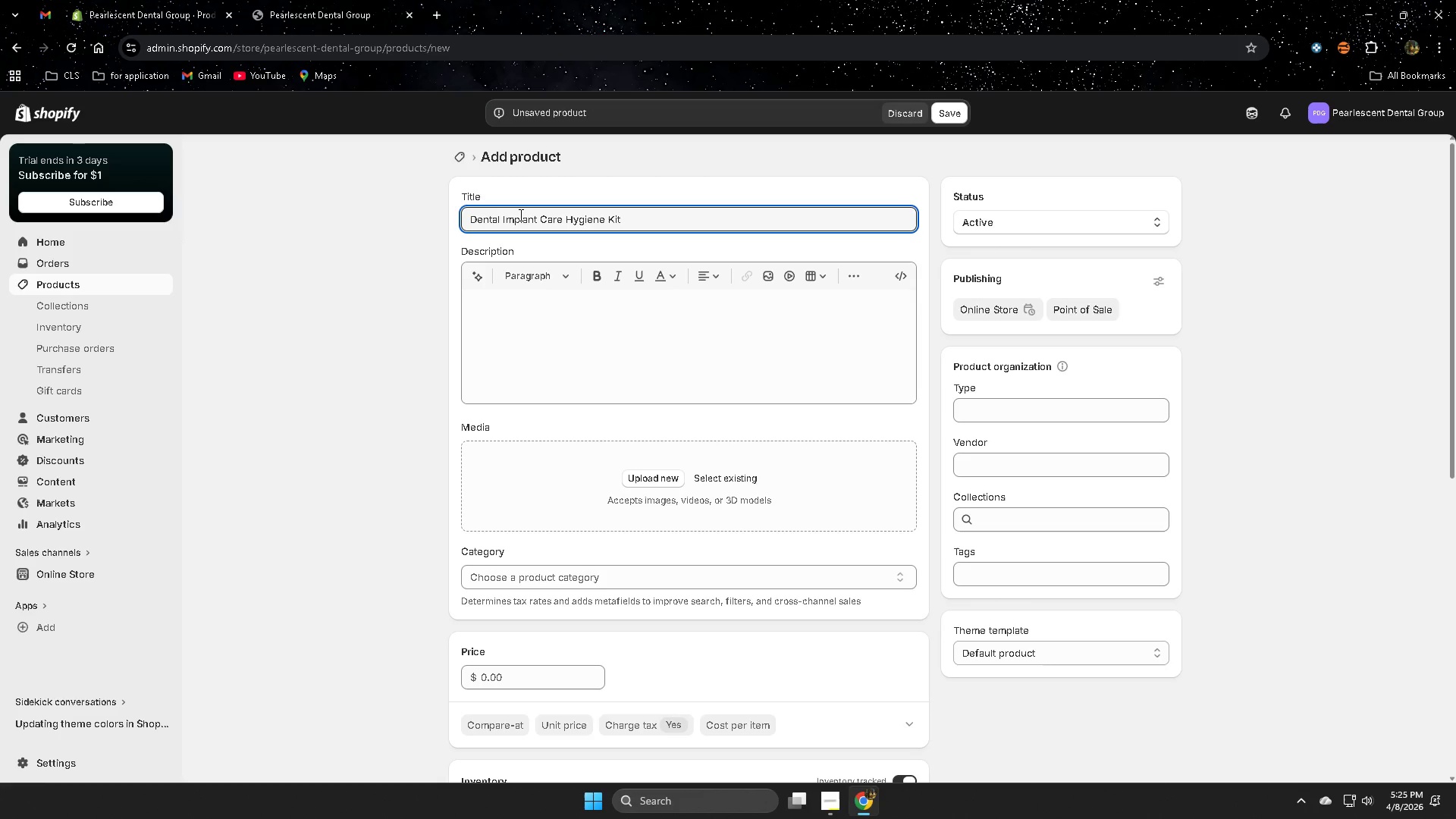 
left_click([504, 317])
 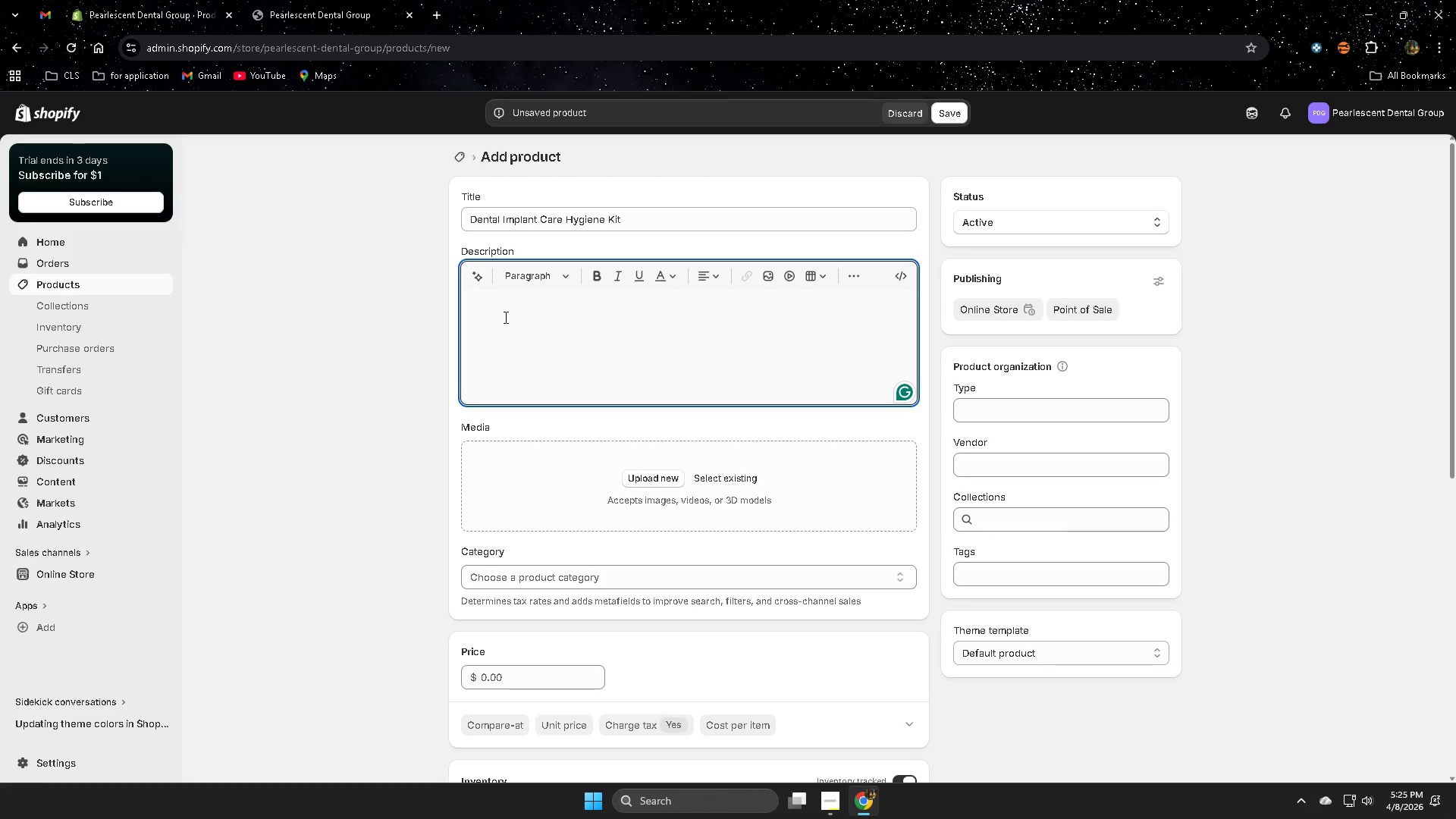 
type(This densti)
key(Backspace)
key(Backspace)
key(Backspace)
type(tist-recommended hygiene kit )
 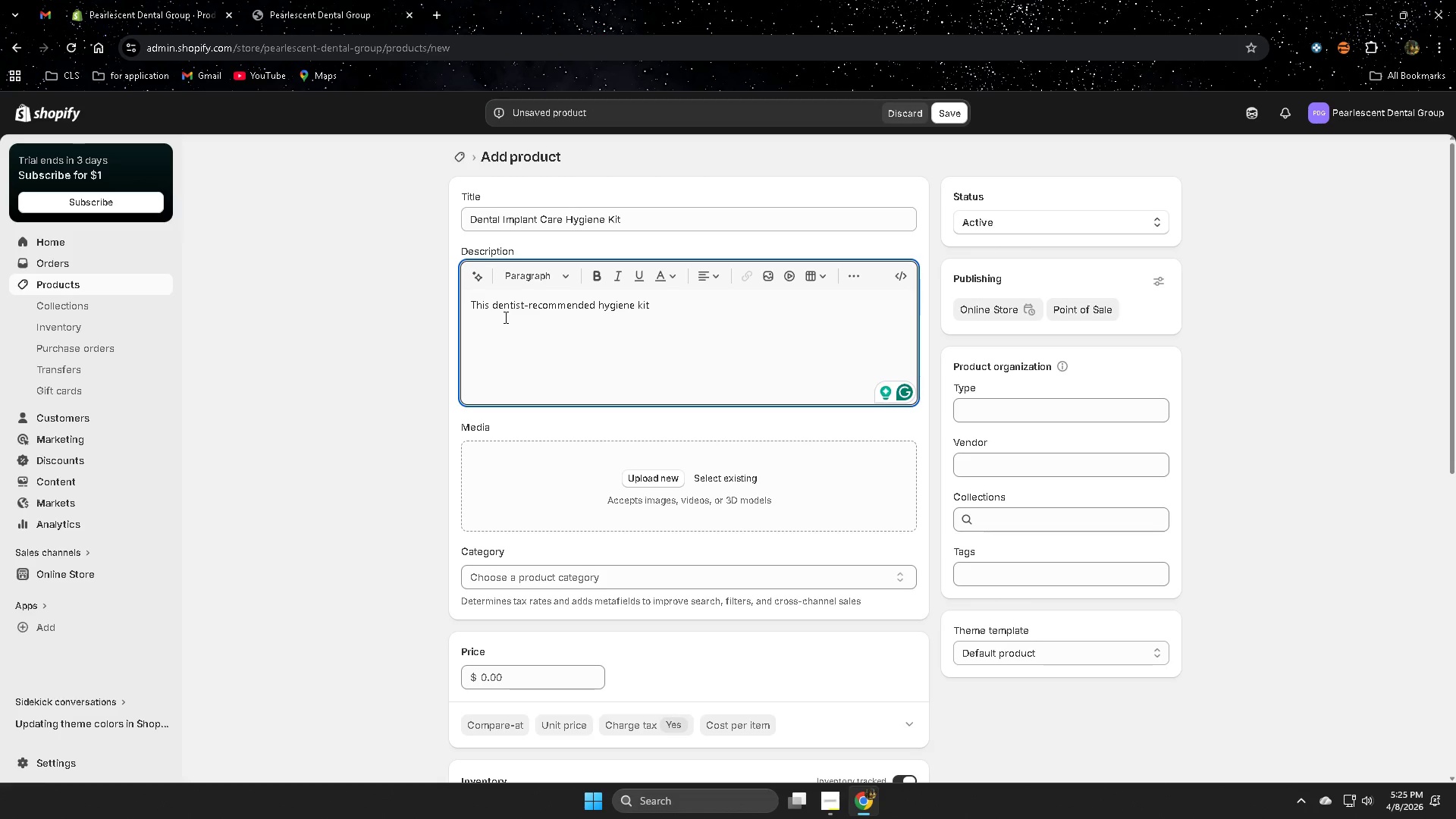 
wait(7.83)
 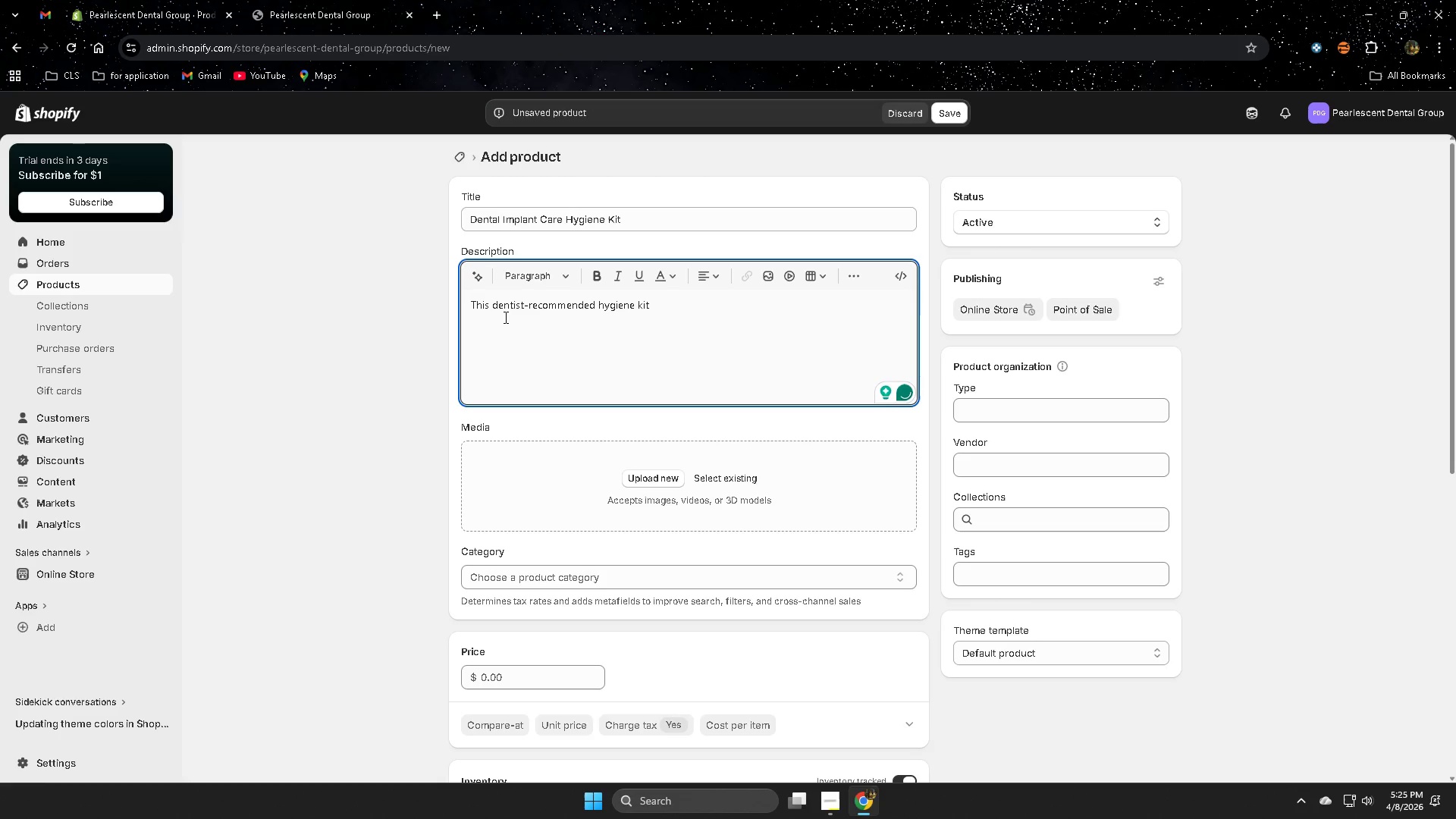 
type(is designed for maintaining dental implants. )
 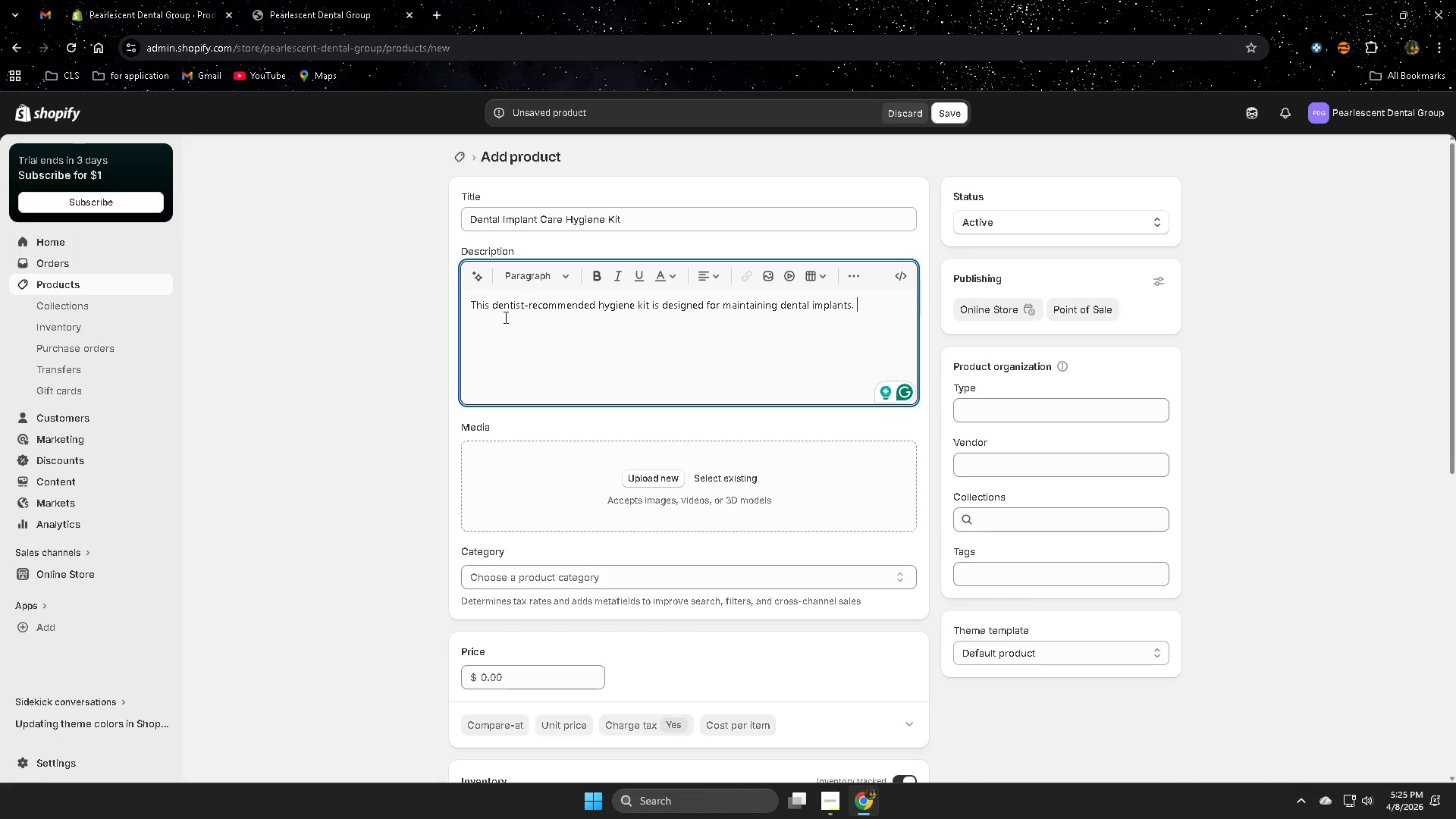 
type(The enamel-safe tools help)
 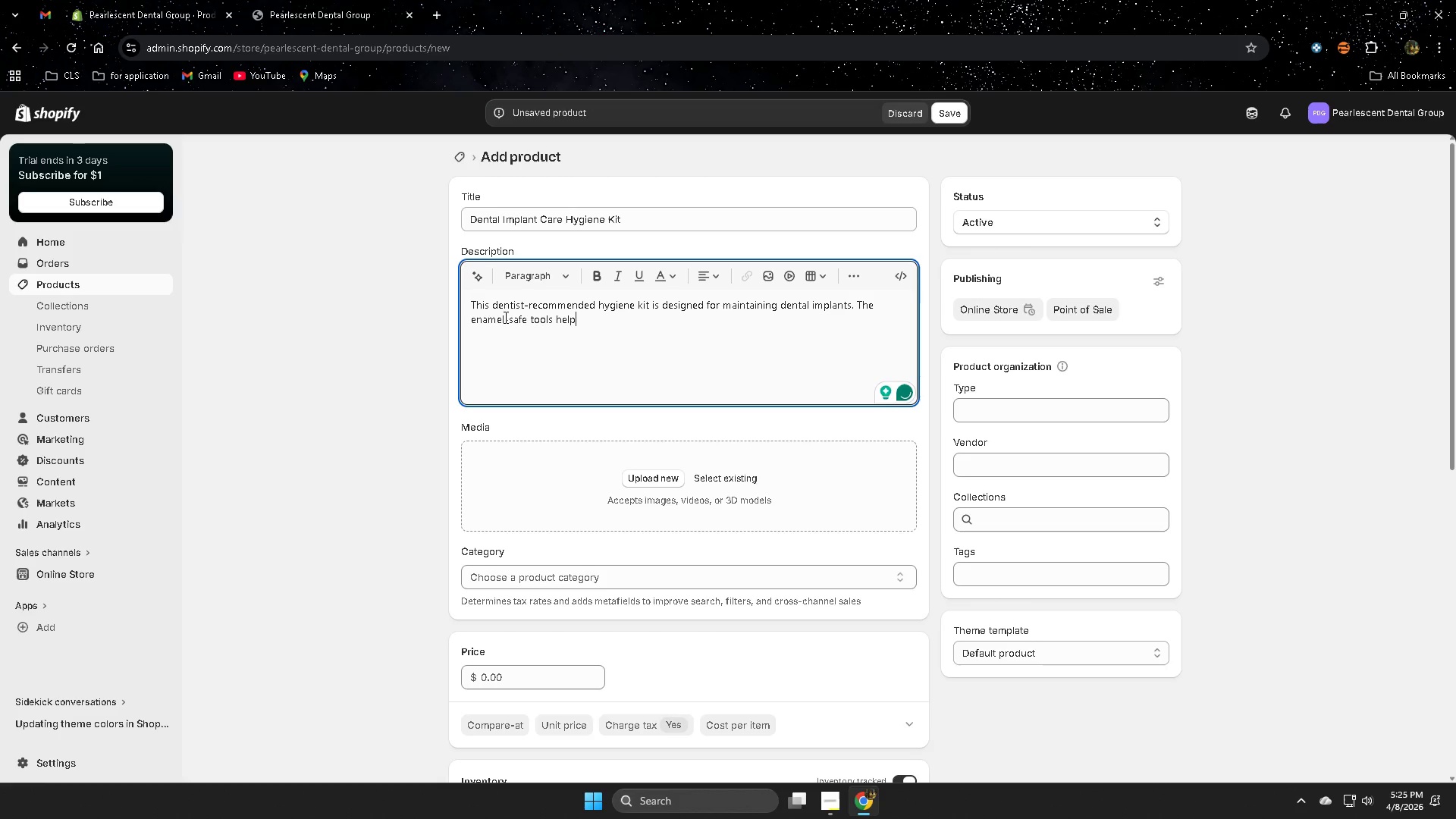 
type( clean around implants while protecting sorrounding gums.)
 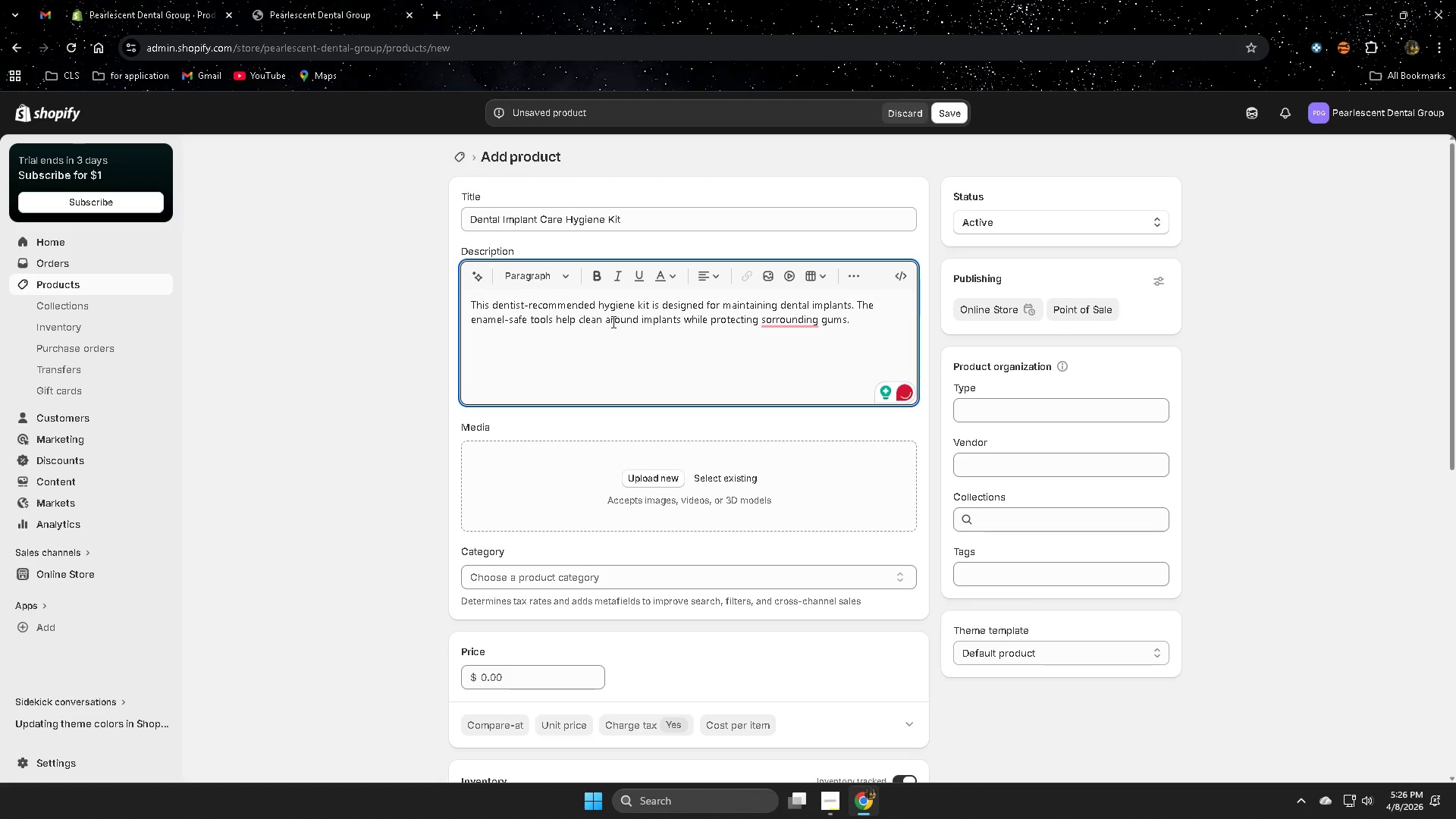 
left_click([775, 322])
 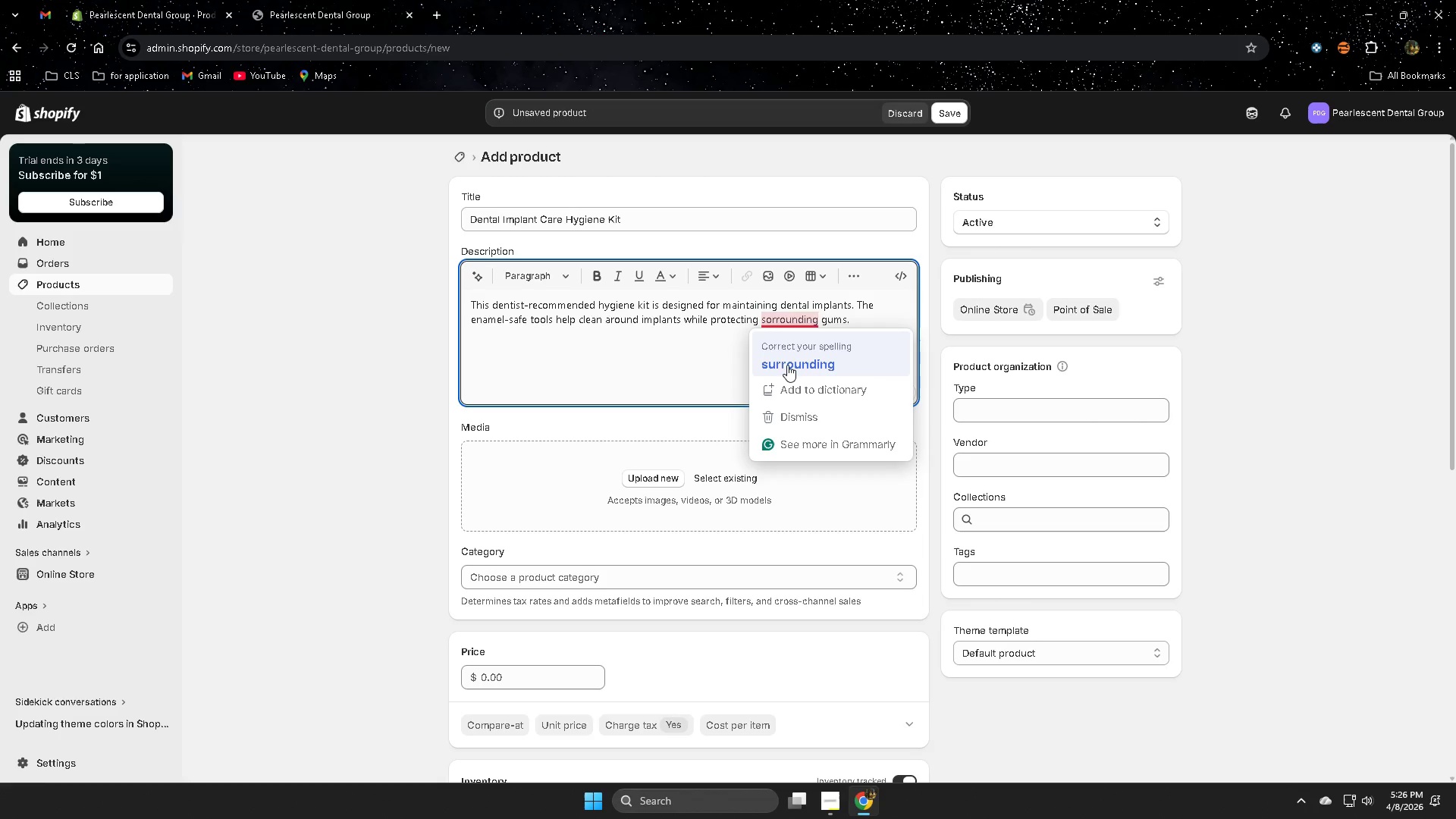 
left_click([787, 366])
 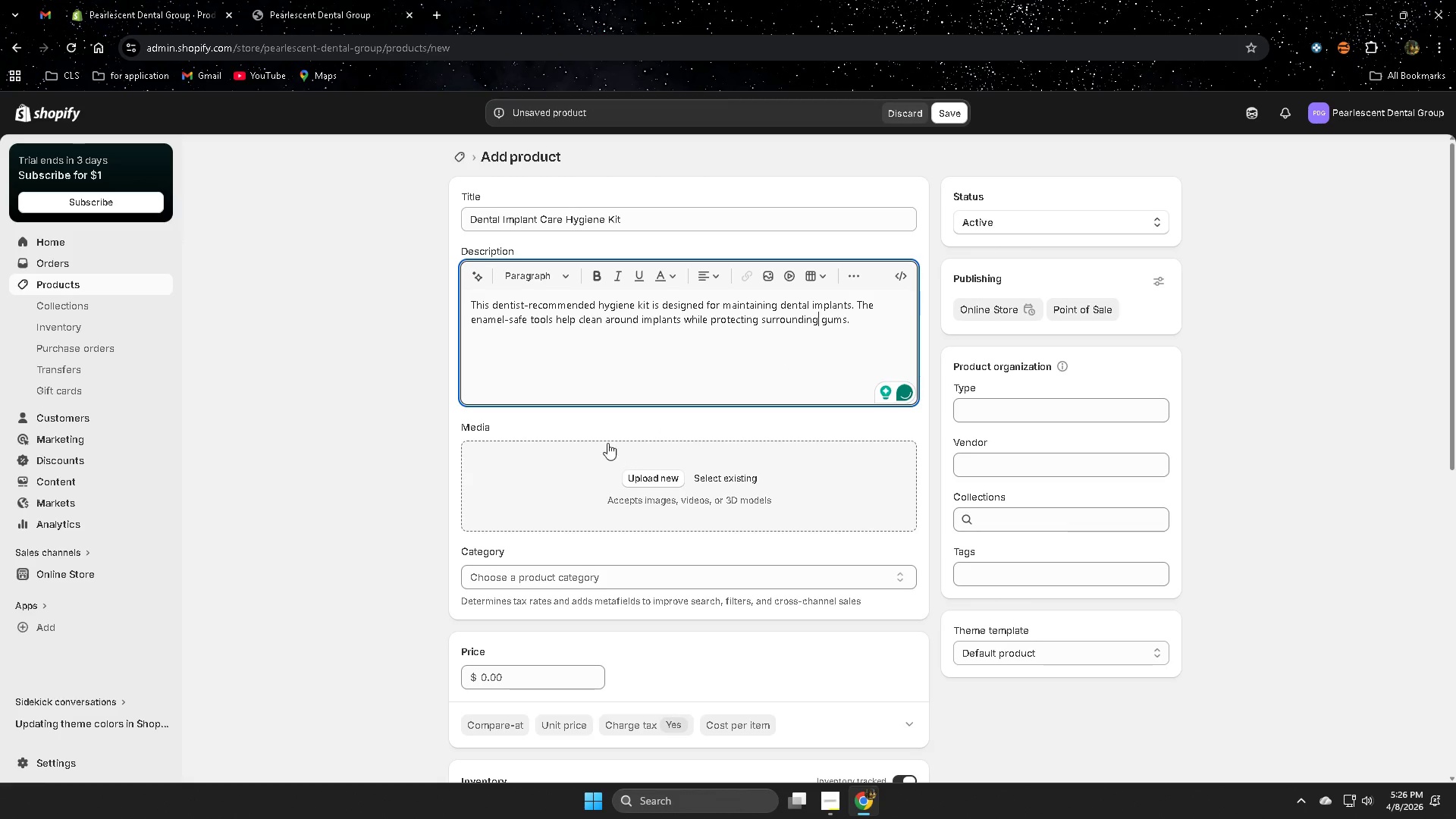 
scroll: coordinate [515, 428], scroll_direction: down, amount: 4.0
 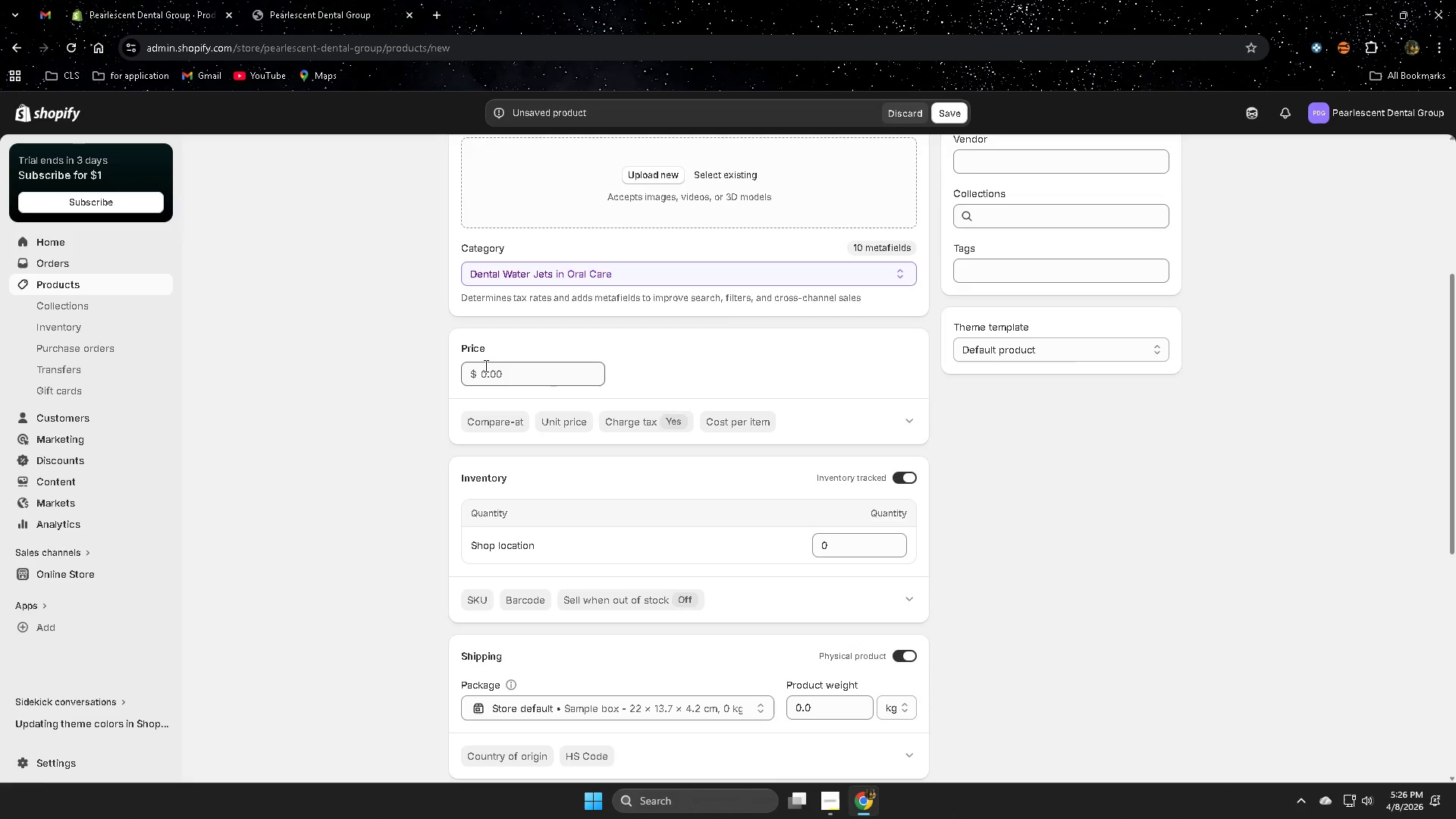 
left_click([485, 366])
 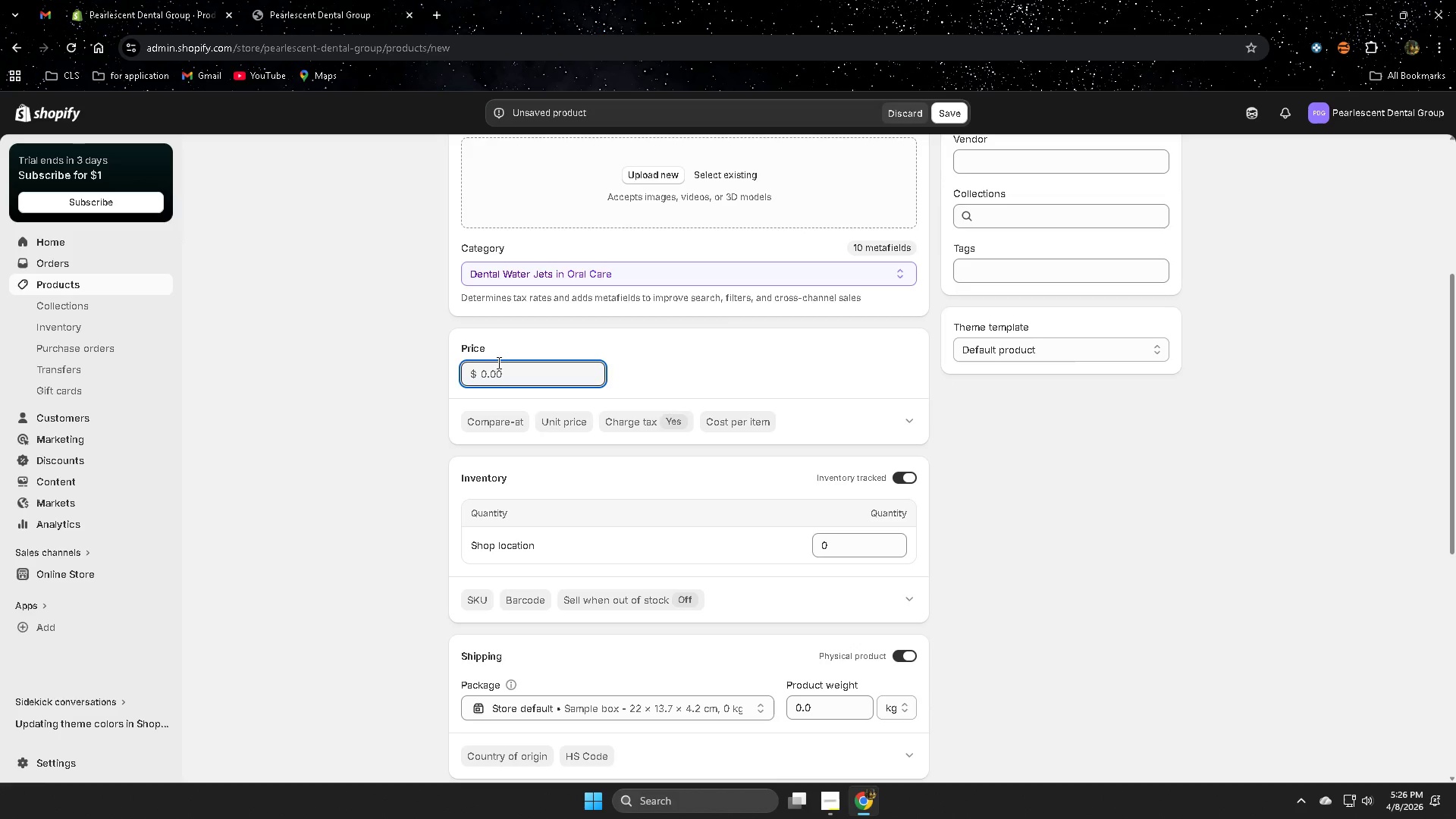 
key(Numpad3)
 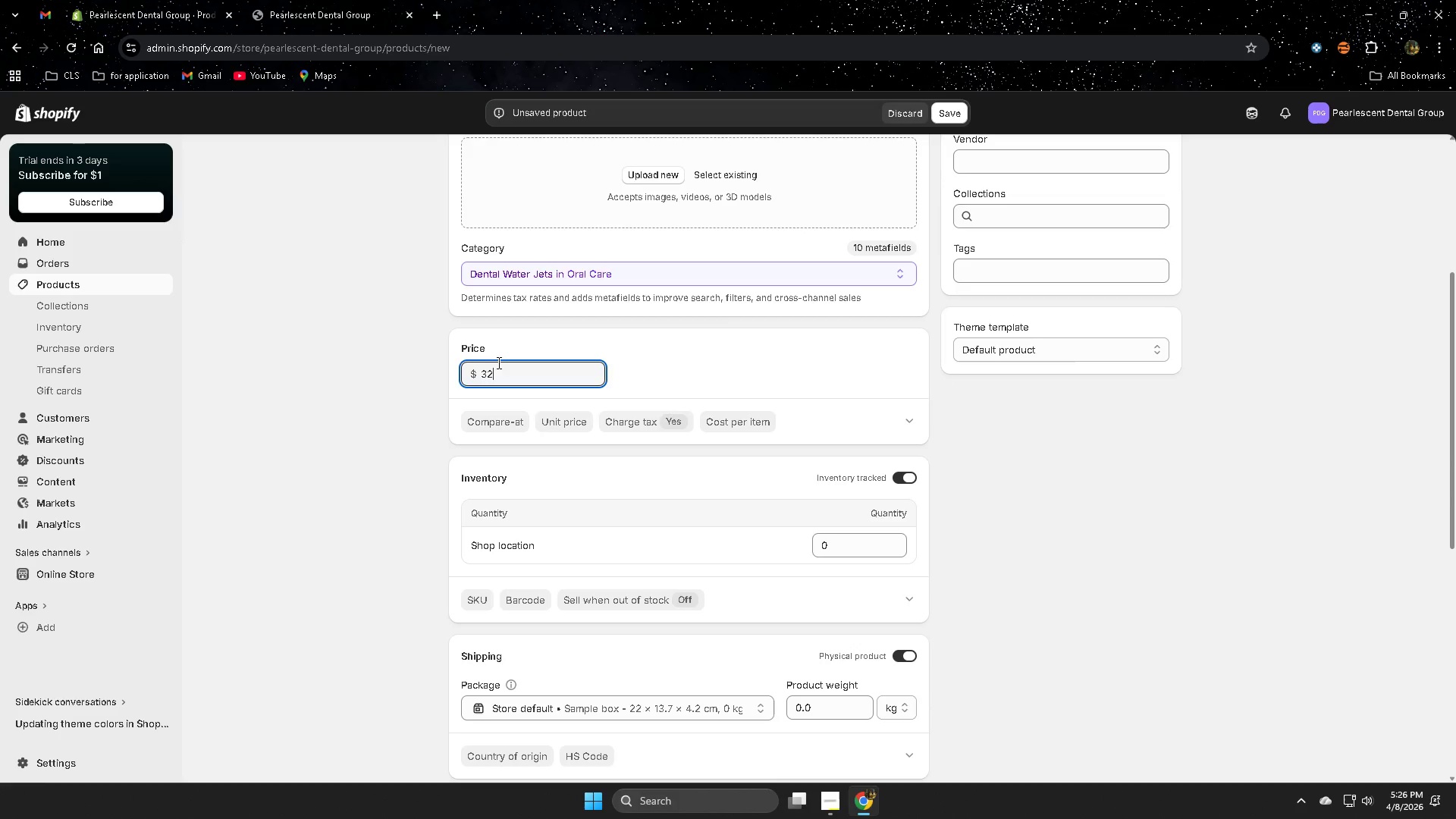 
key(Numpad2)
 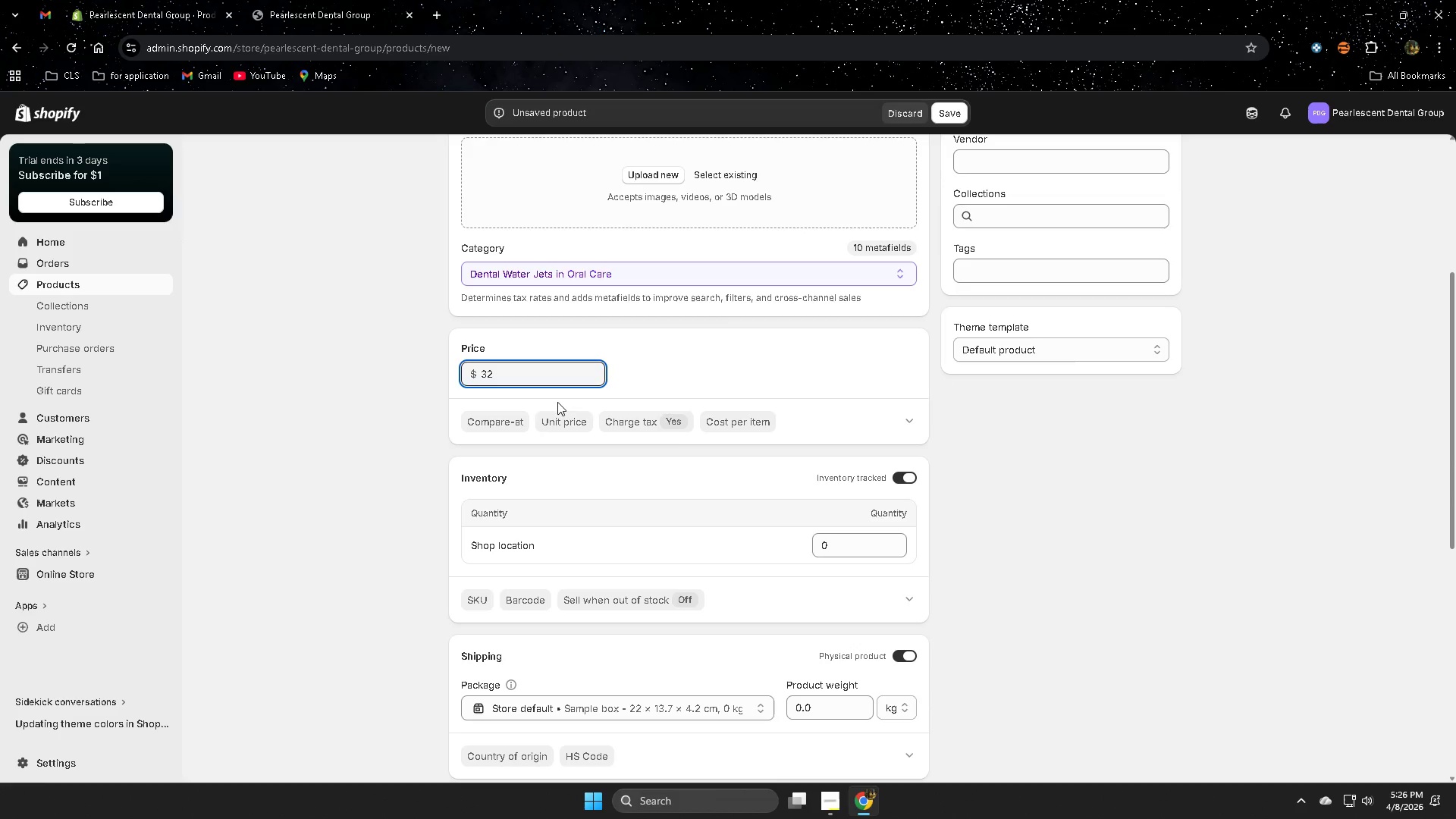 
scroll: coordinate [890, 451], scroll_direction: down, amount: 2.0
 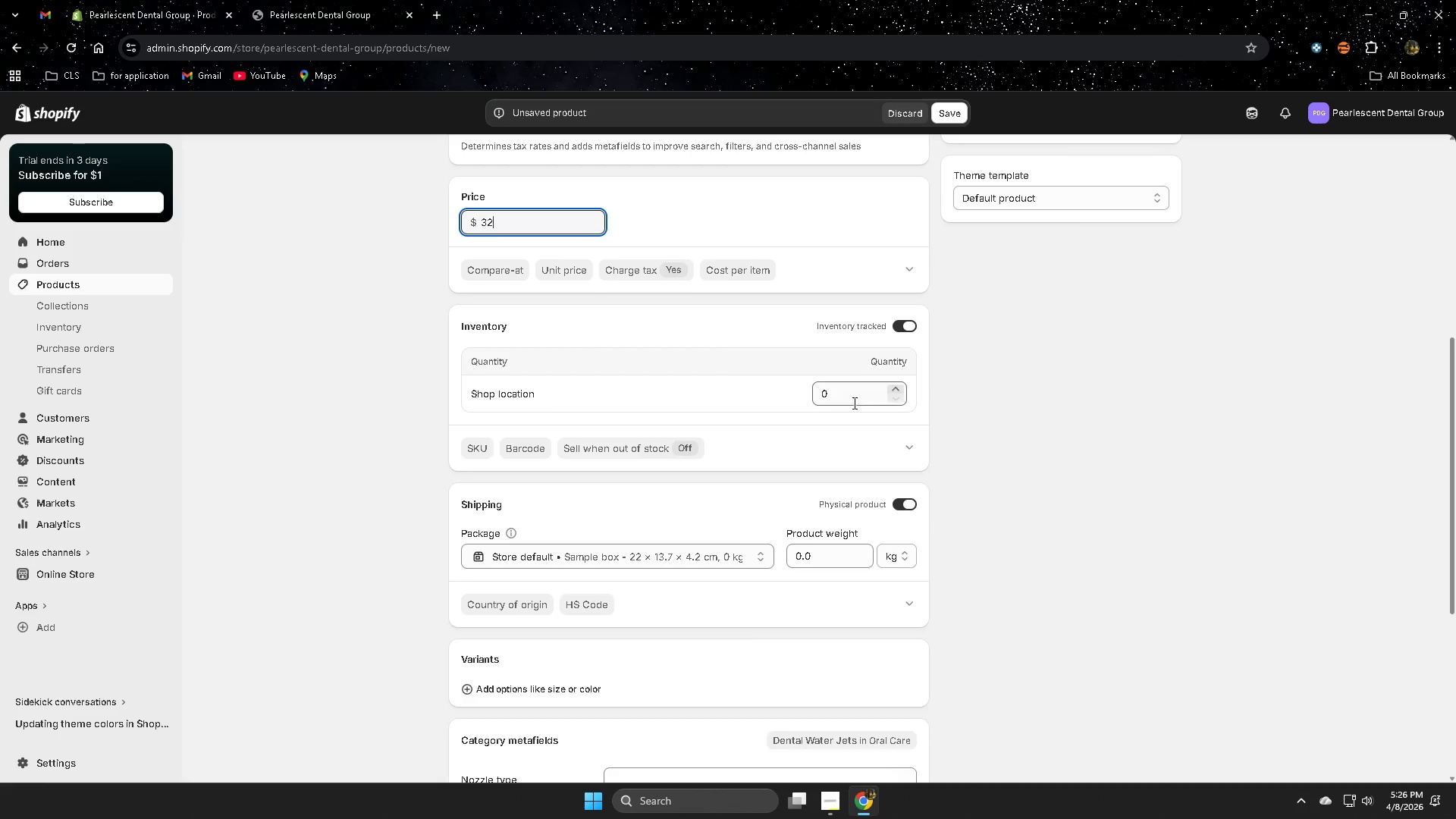 
left_click([852, 394])
 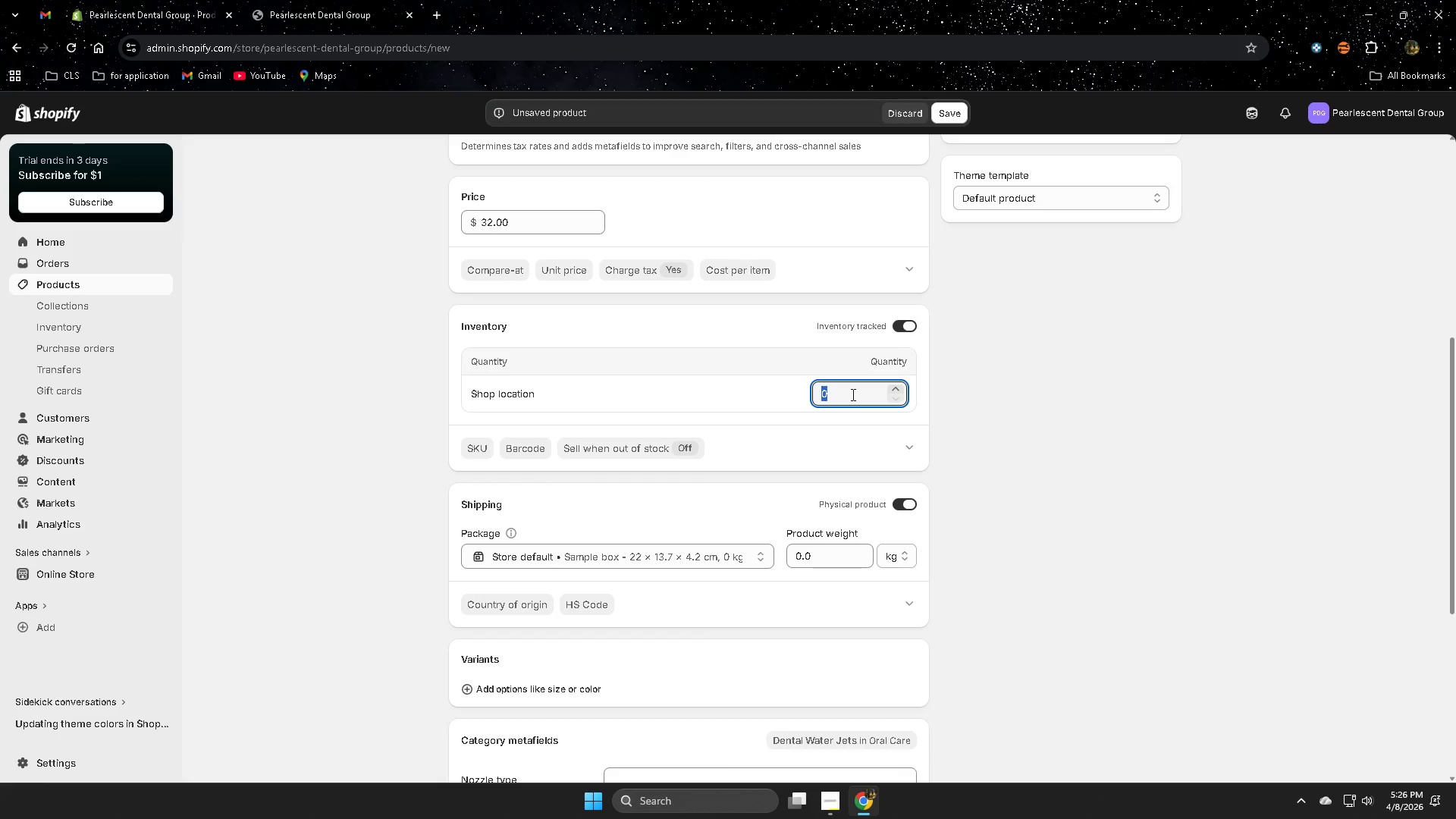 
key(Numpad1)
 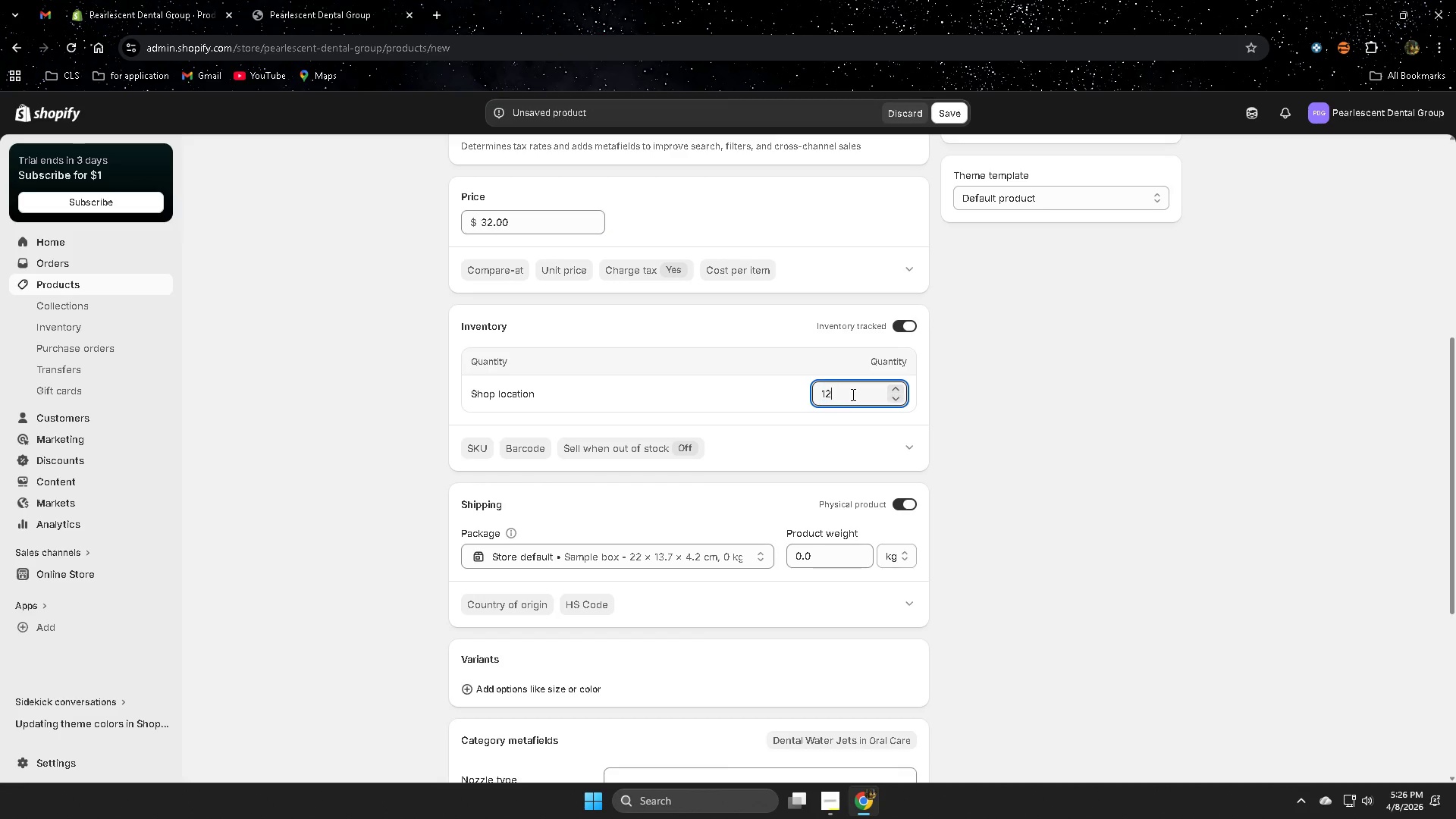 
key(Numpad2)
 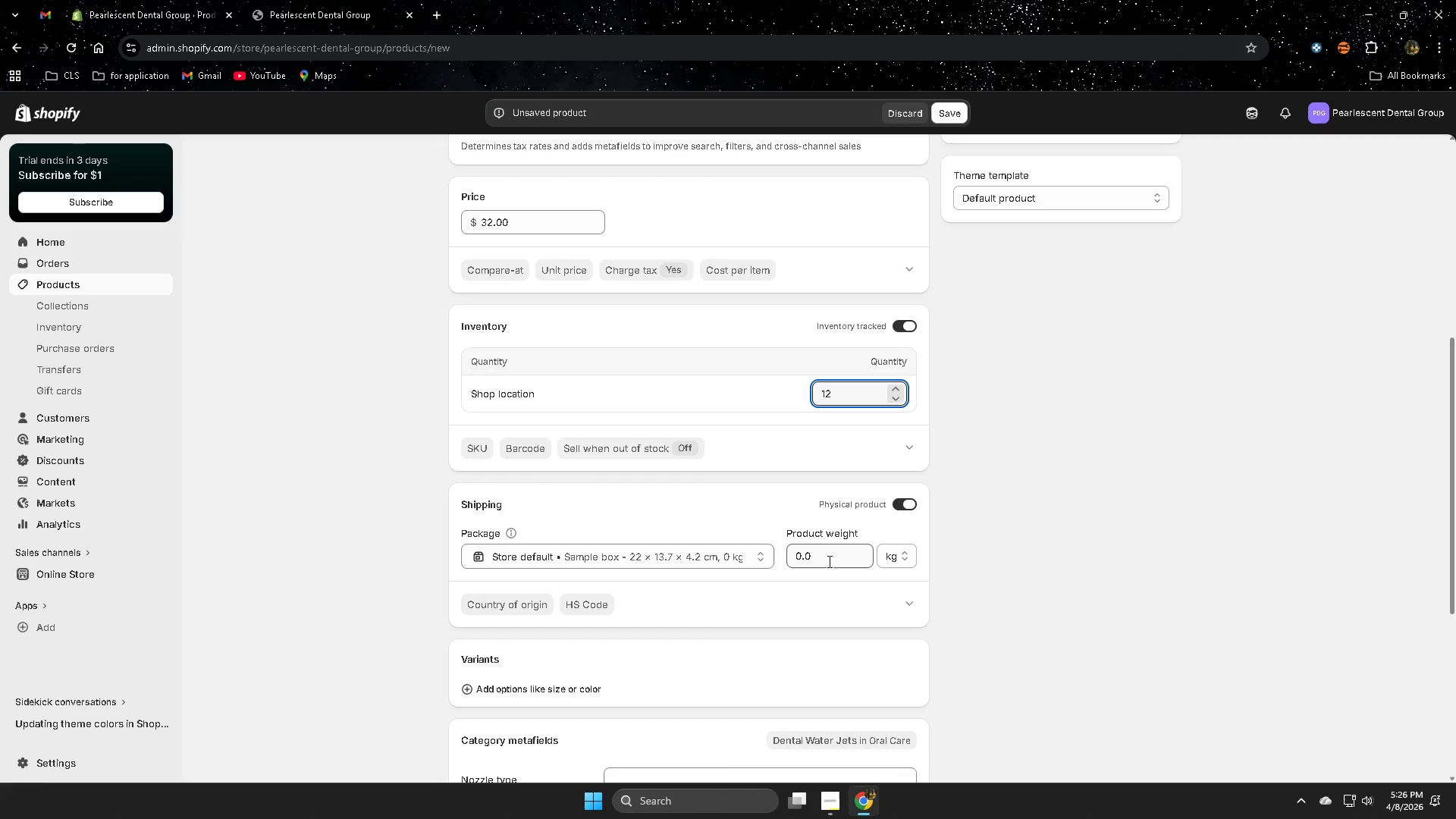 
left_click([825, 559])
 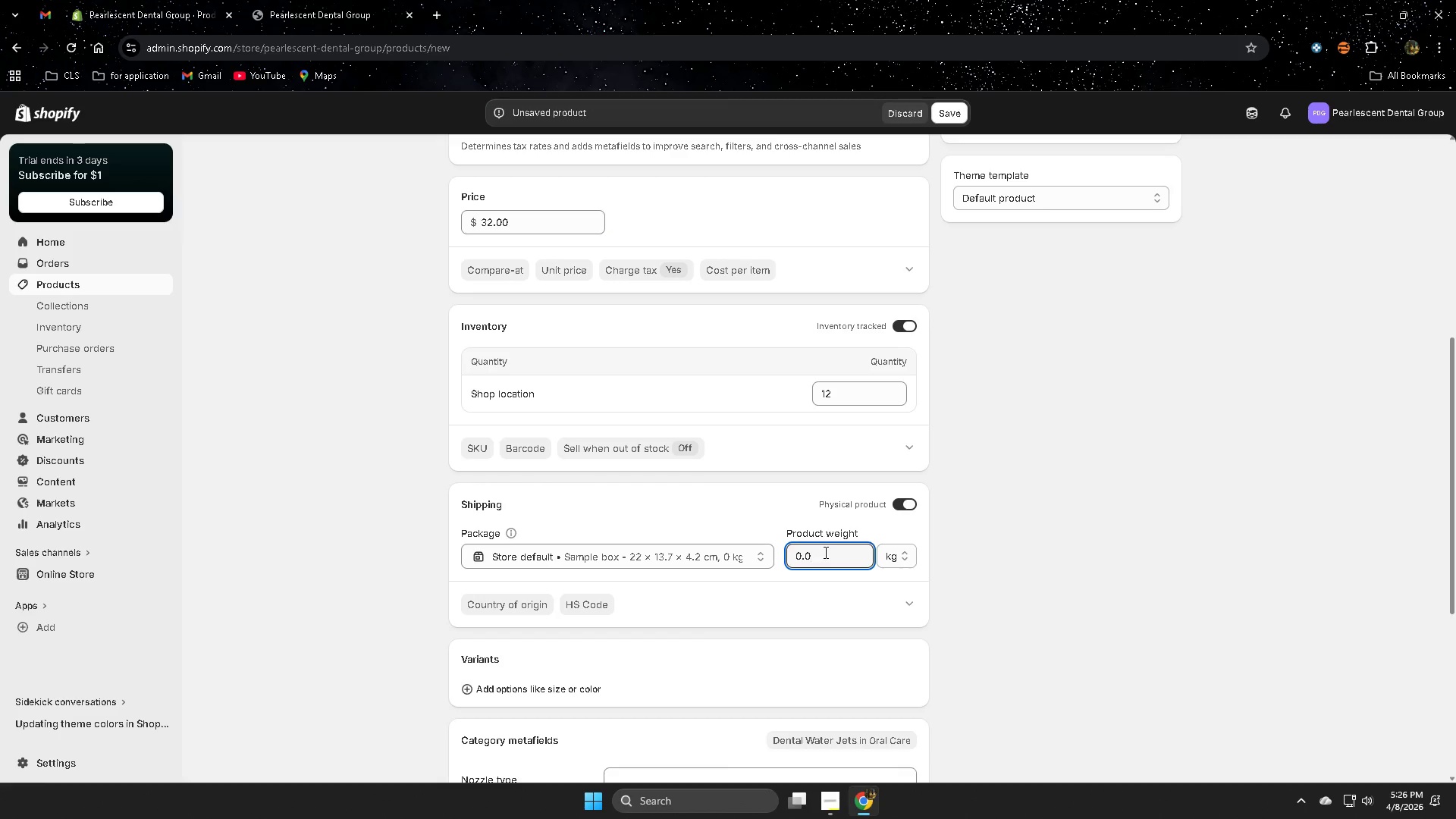 
key(Backspace)
 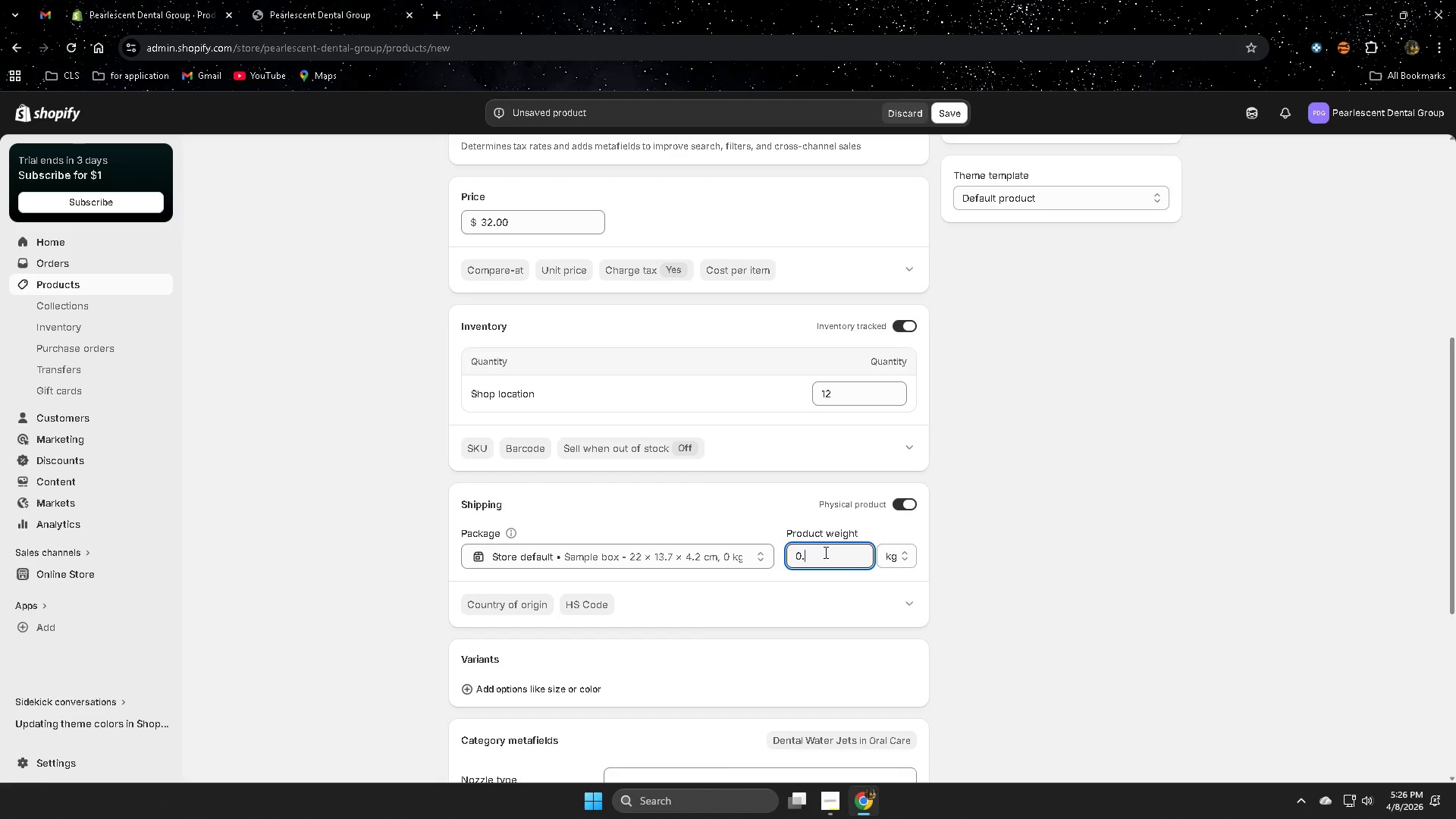 
key(Numpad3)
 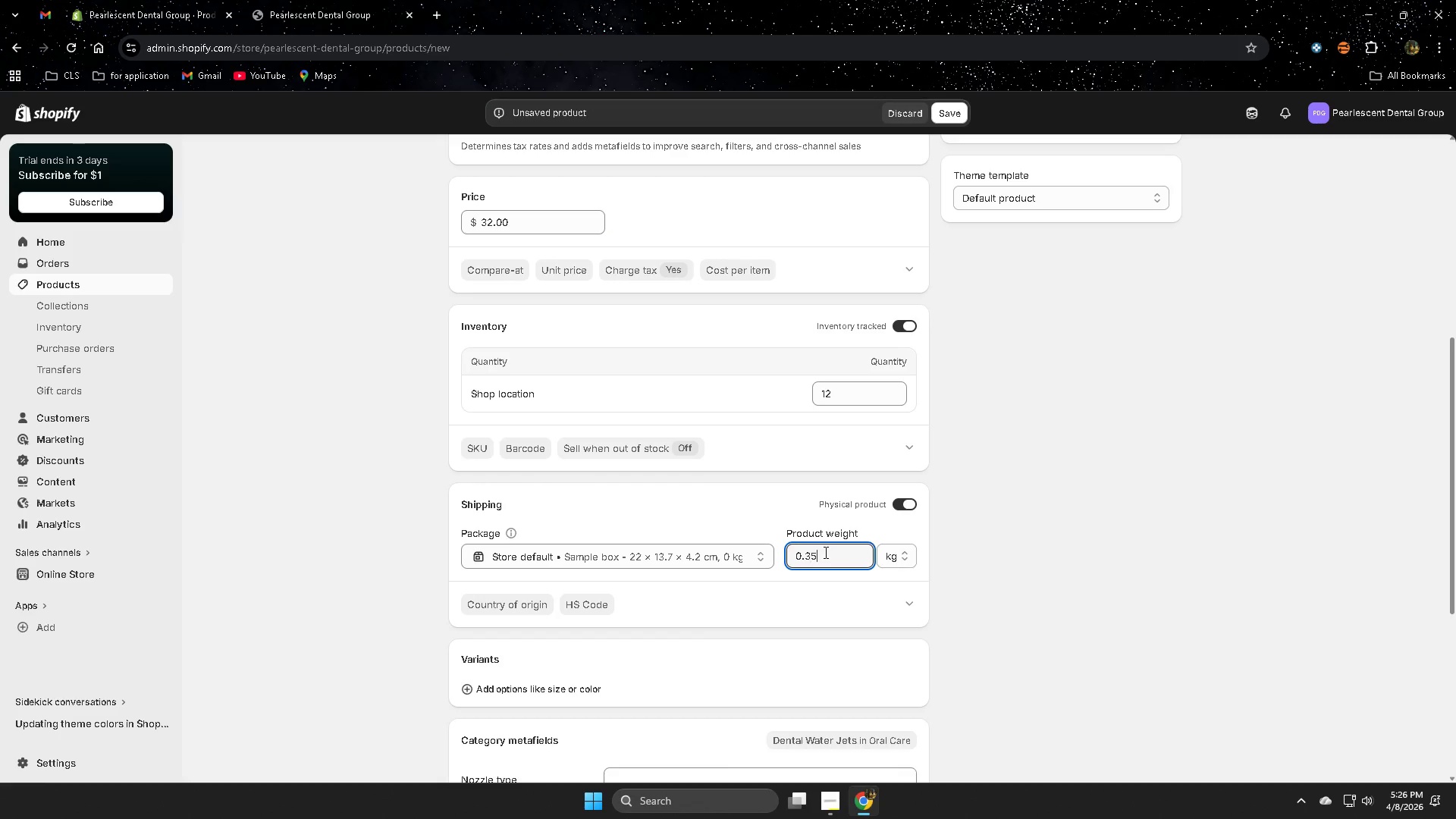 
key(Numpad5)
 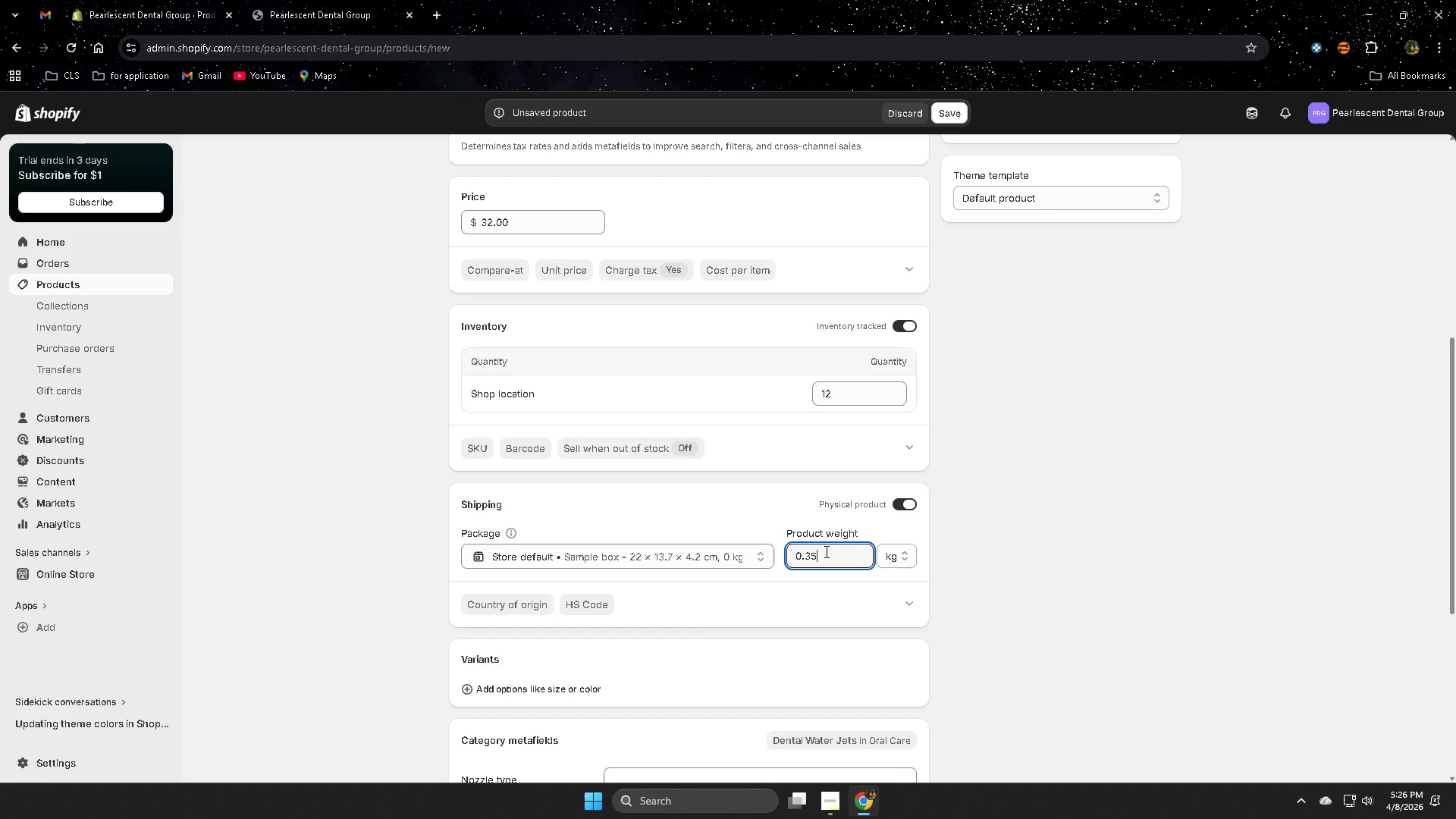 
scroll: coordinate [825, 551], scroll_direction: down, amount: 3.0
 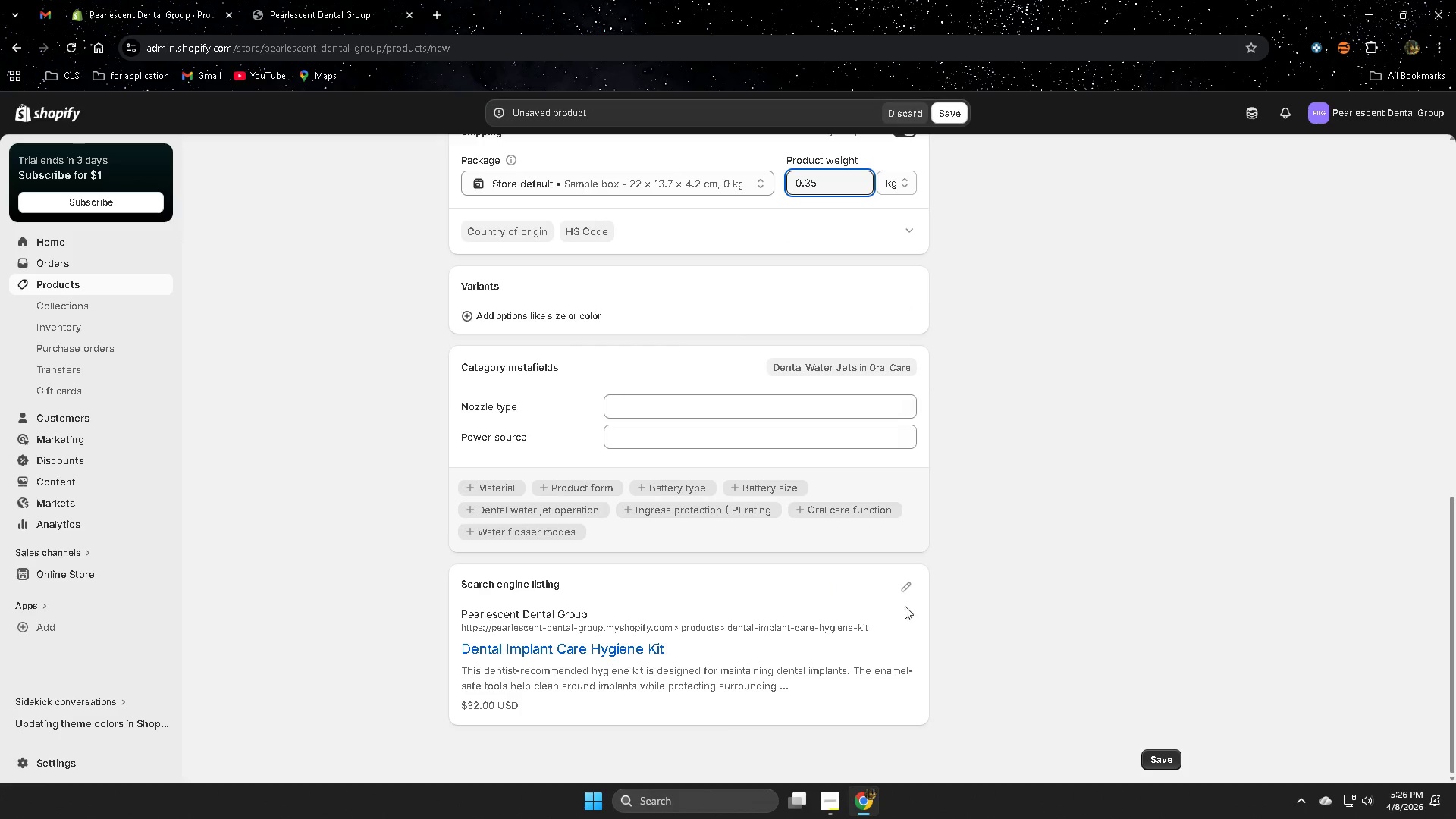 
left_click([902, 586])
 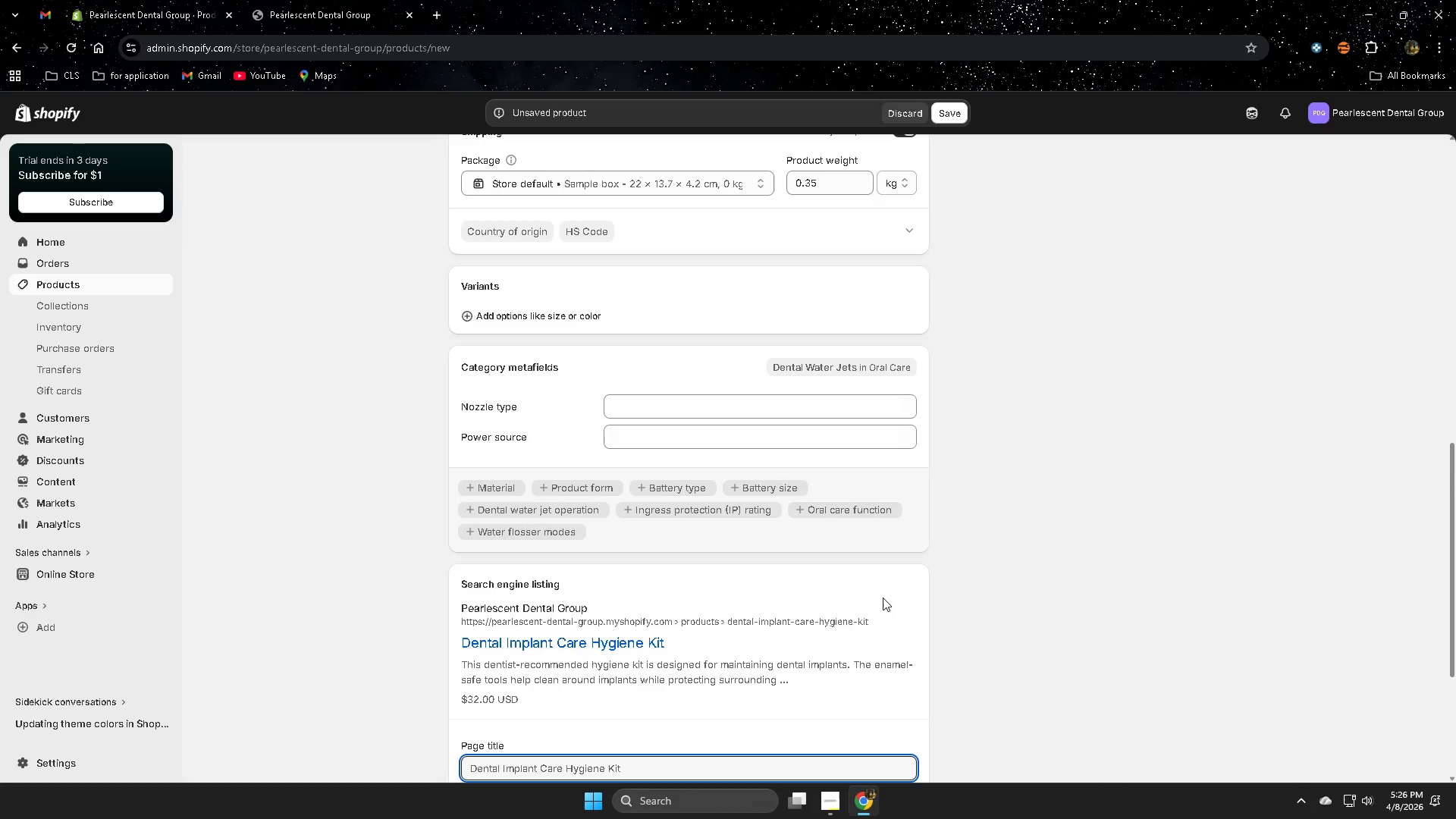 
scroll: coordinate [883, 598], scroll_direction: down, amount: 3.0
 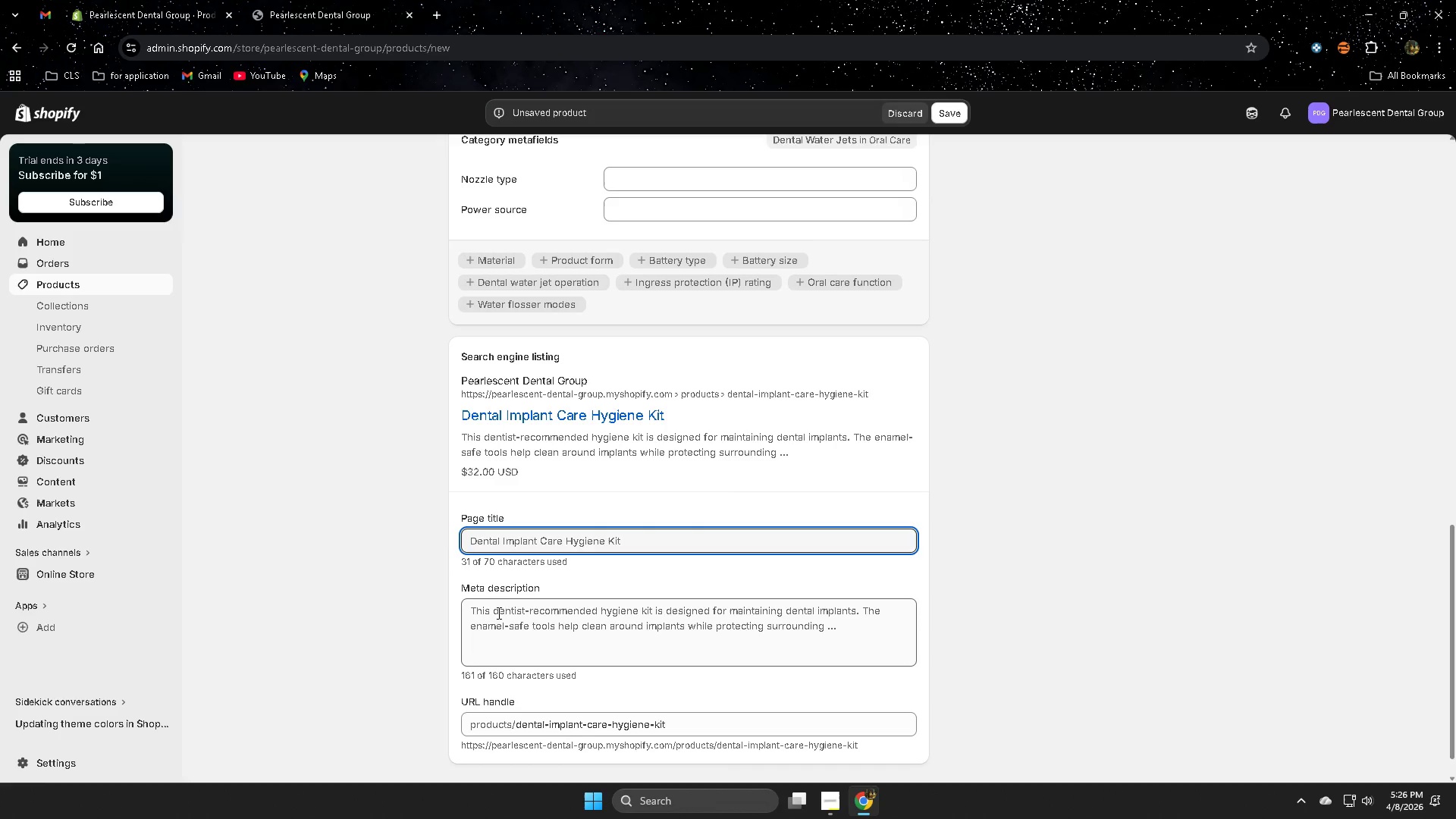 
left_click([492, 622])
 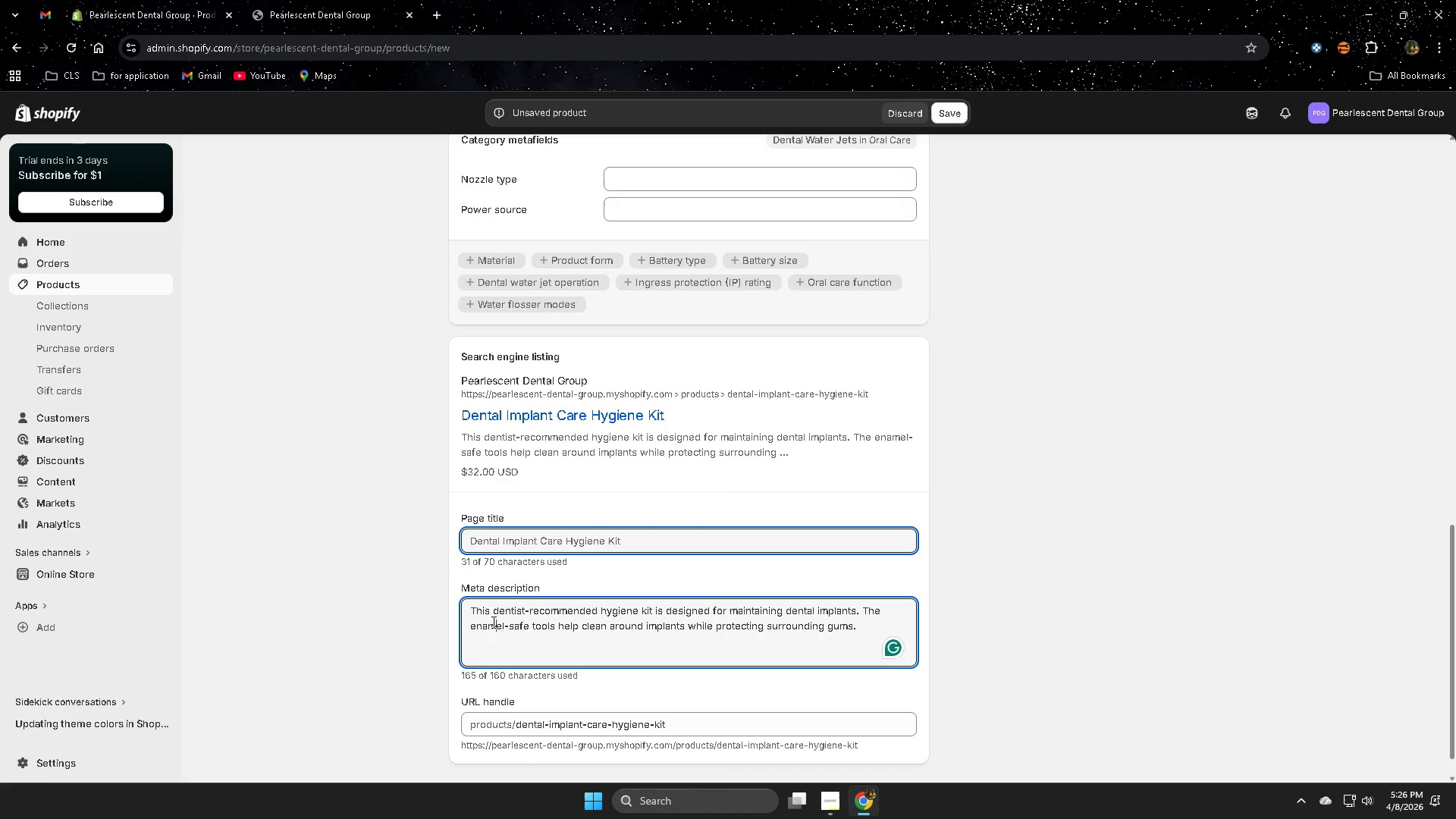 
key(Control+A)
 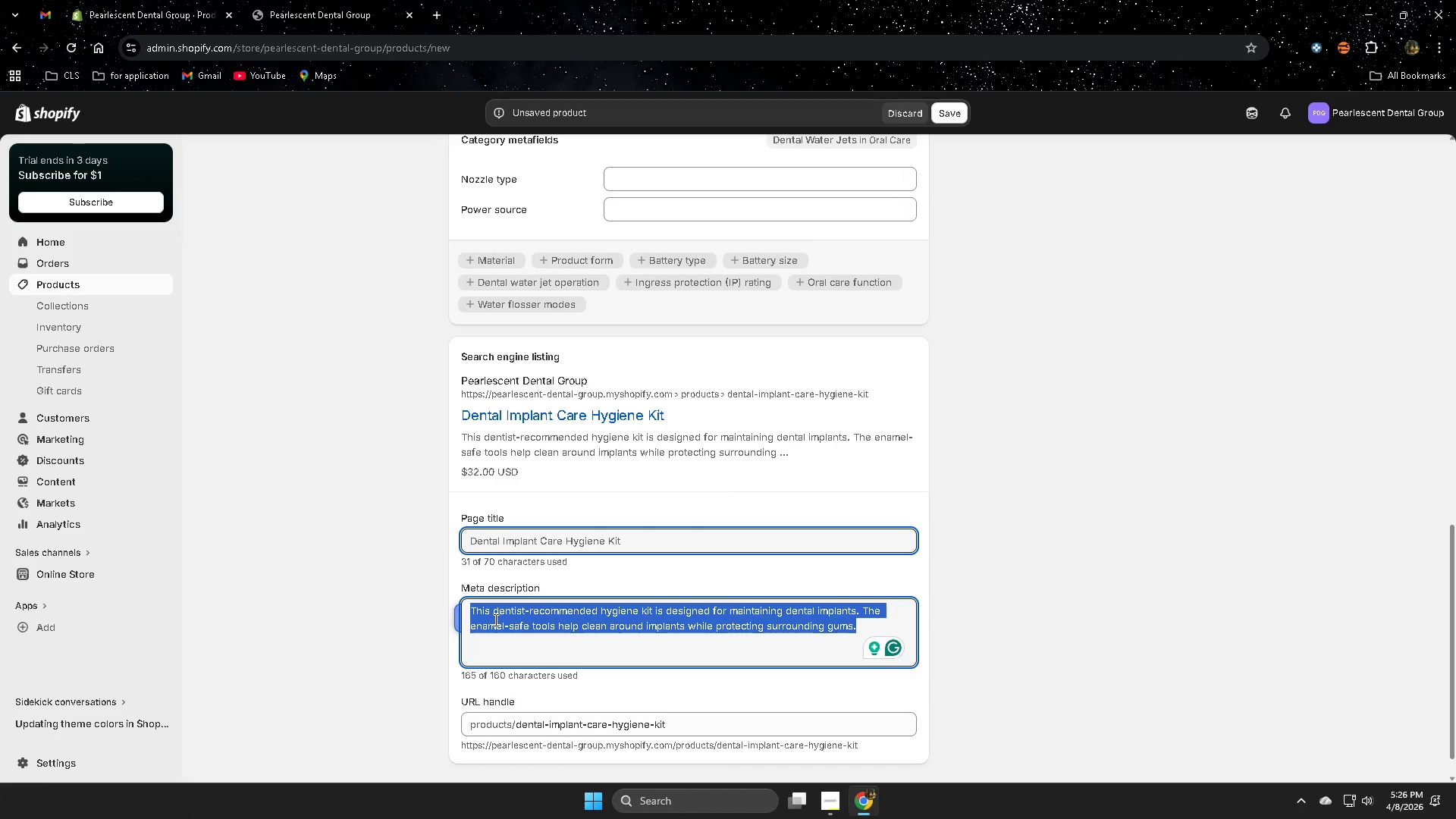 
wait(6.84)
 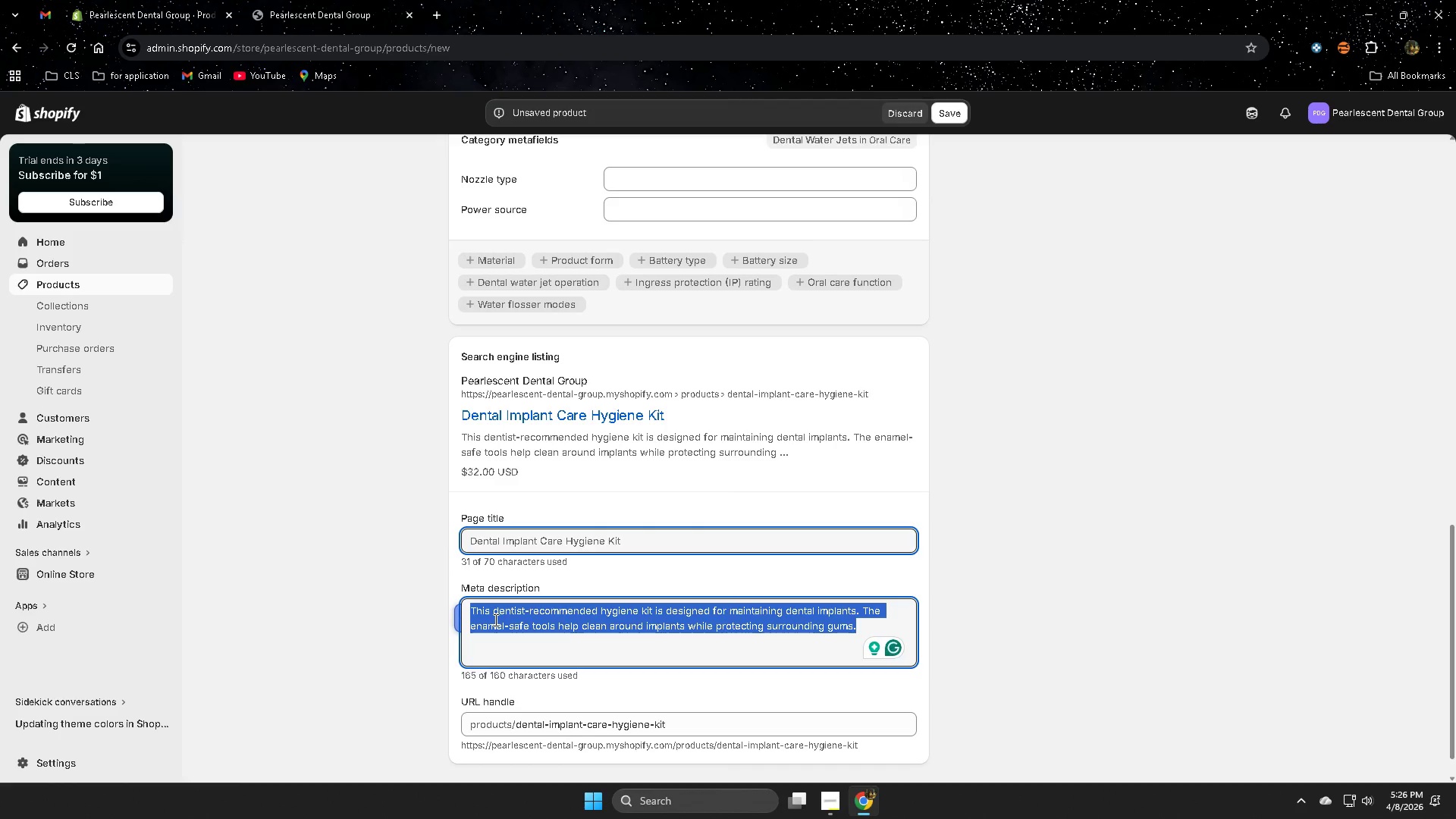 
type(Dentist-recommended denatl)
key(Backspace)
key(Backspace)
key(Backspace)
type(tal implant hygiene kit designed for sade)
key(Backspace)
key(Backspace)
type(de)
key(Backspace)
key(Backspace)
type(fe)
 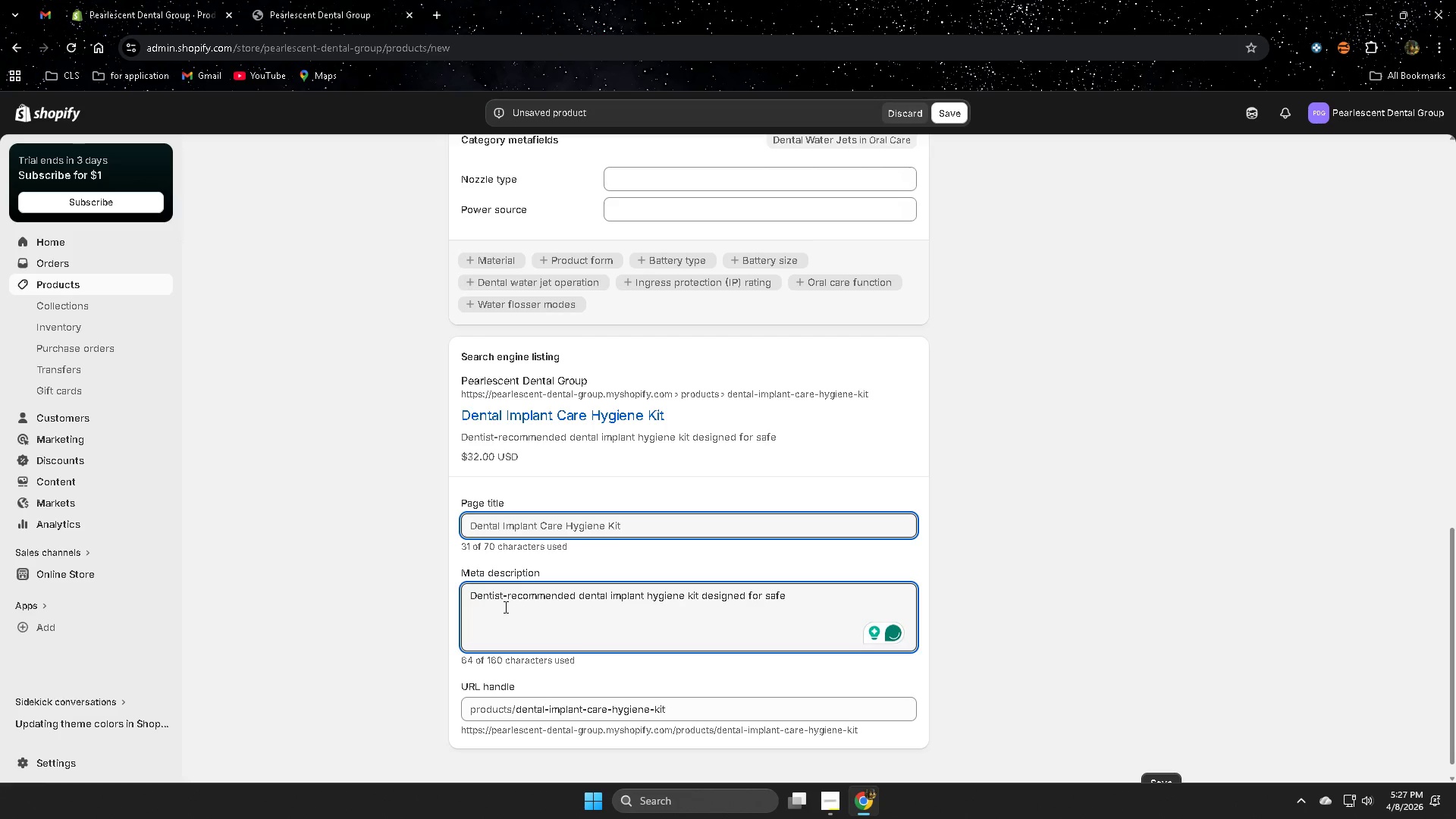 
wait(5.25)
 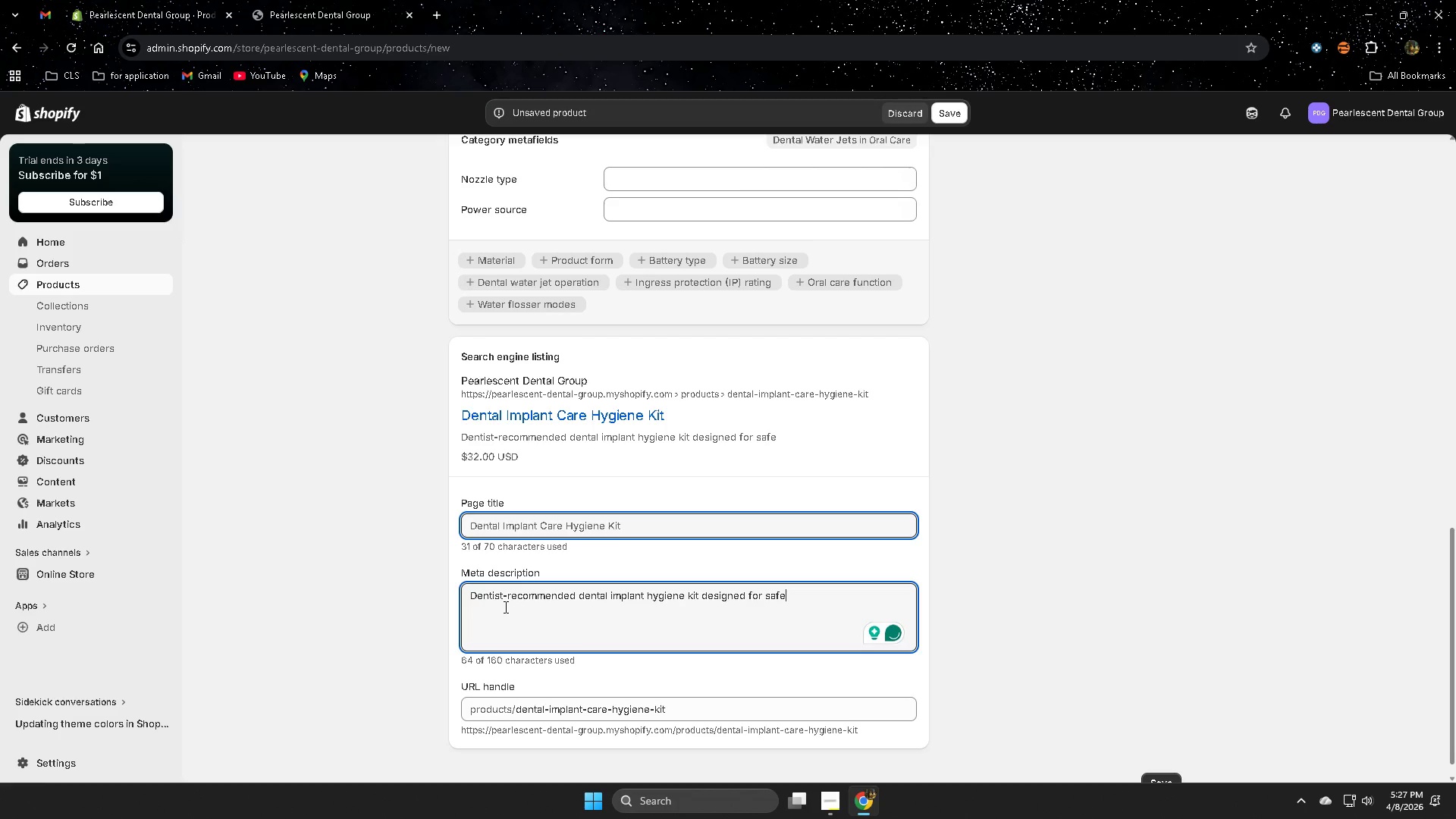 
type( cleaning and enamel-safe implant care.)
 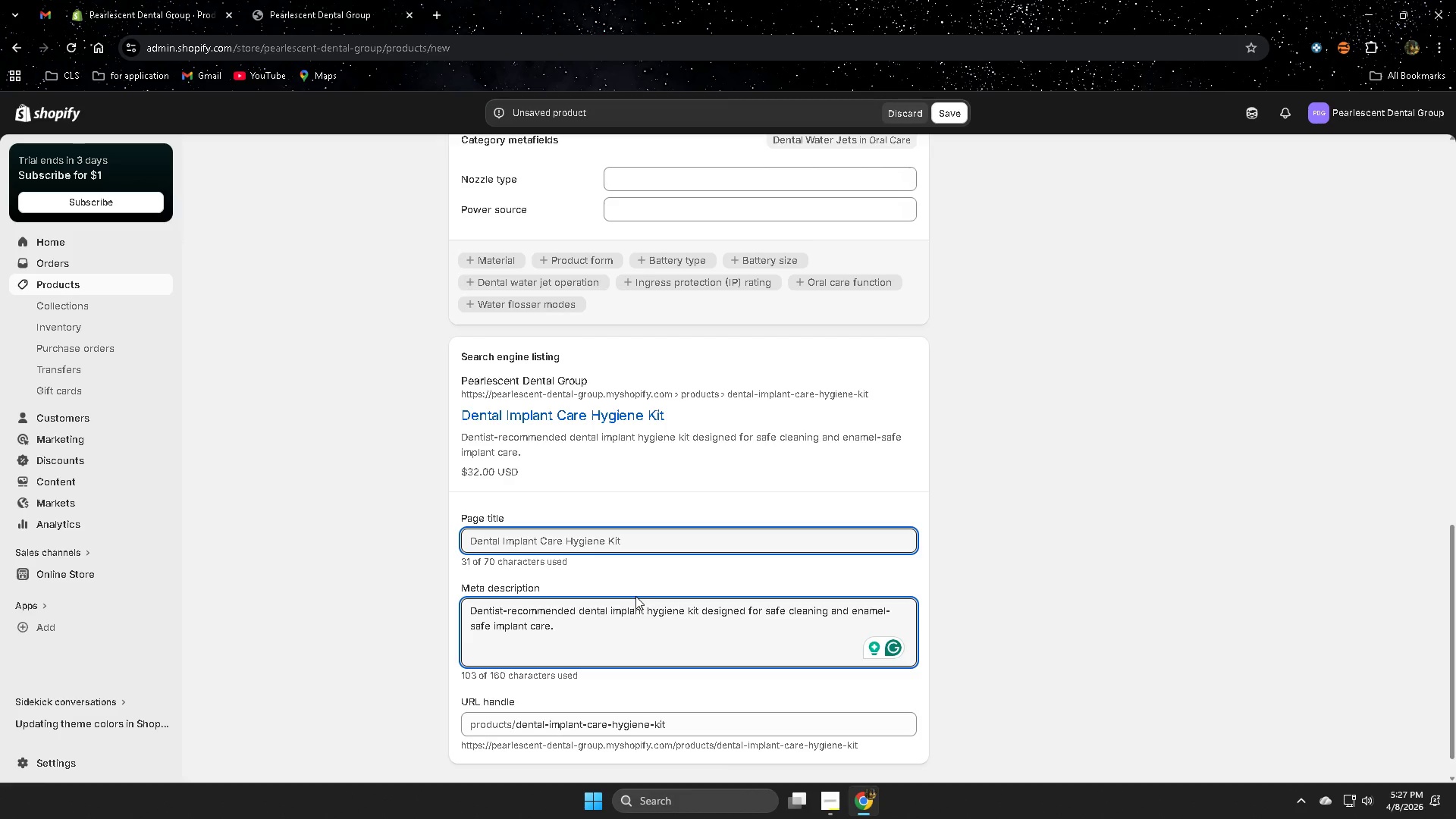 
wait(6.28)
 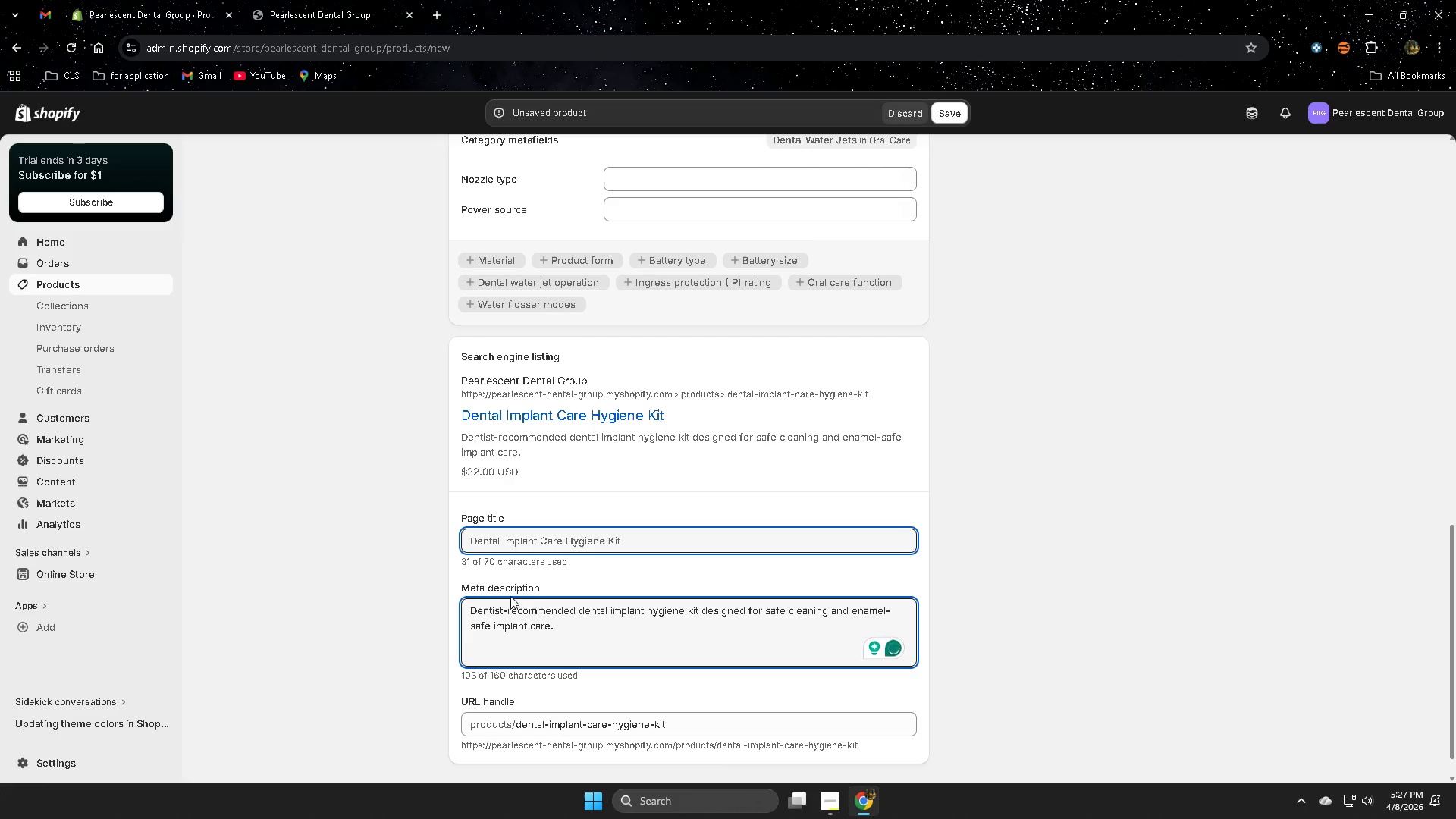 
scroll: coordinate [695, 594], scroll_direction: down, amount: 4.0
 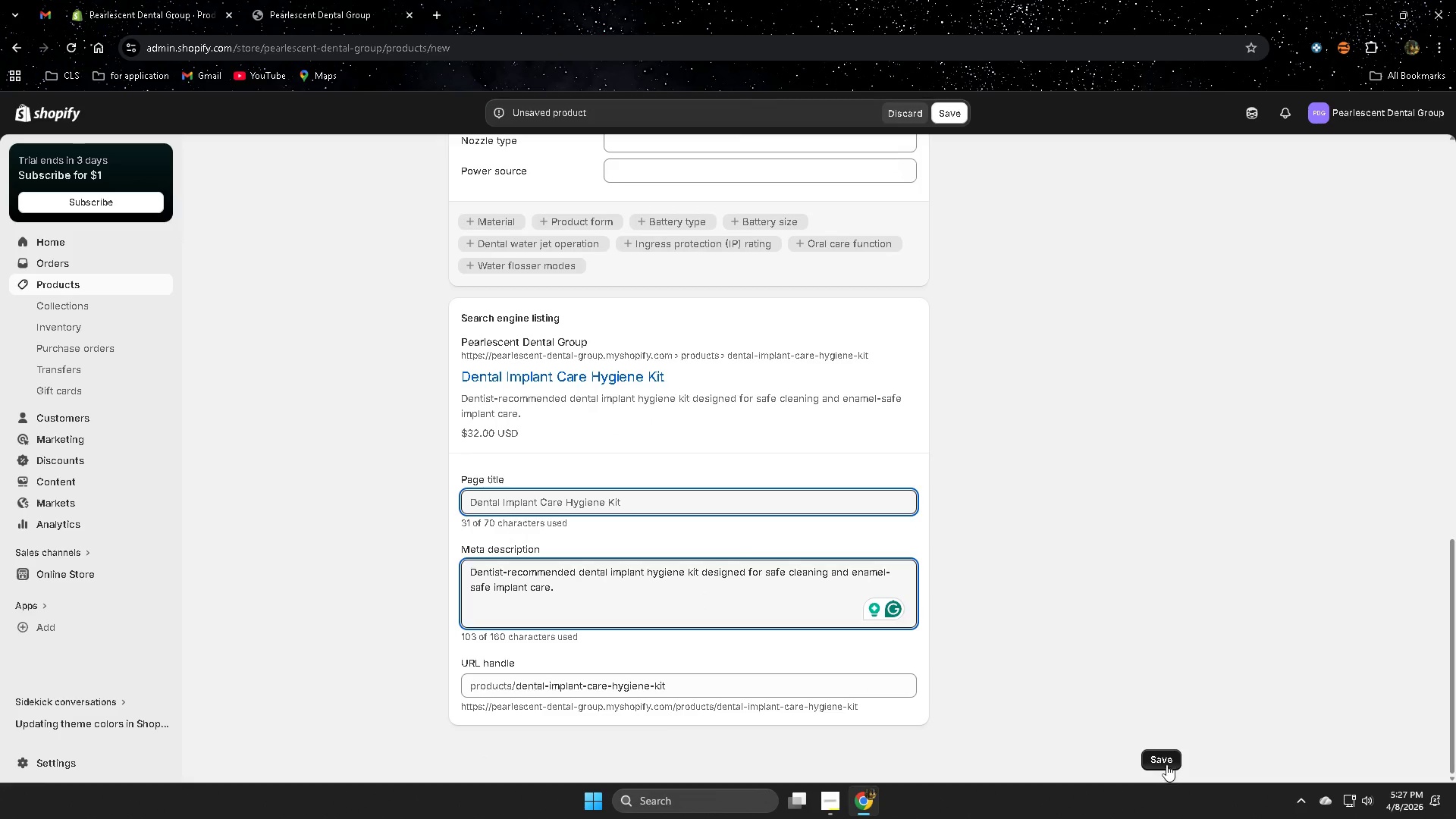 
left_click([1165, 762])
 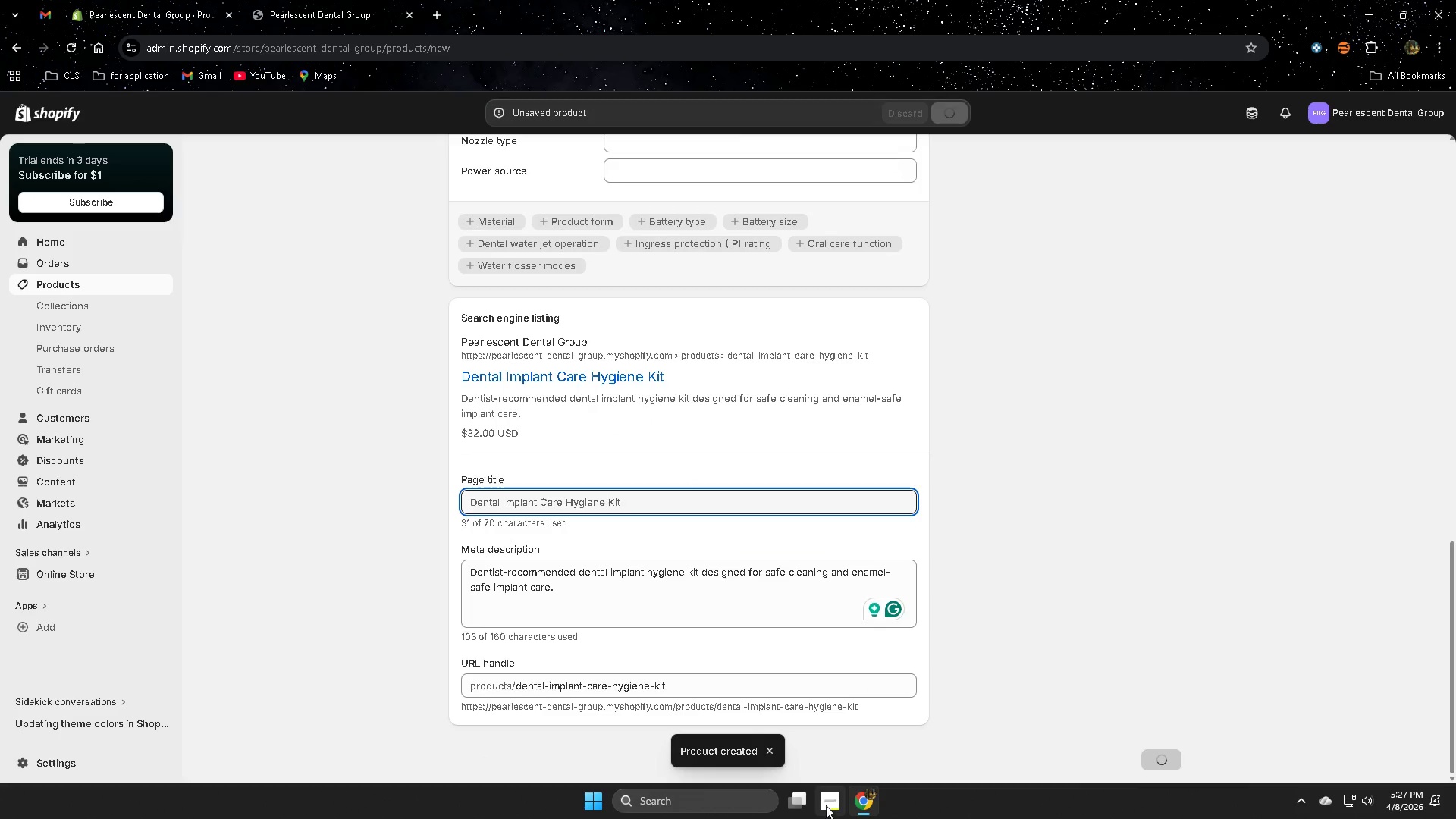 
left_click([827, 799])